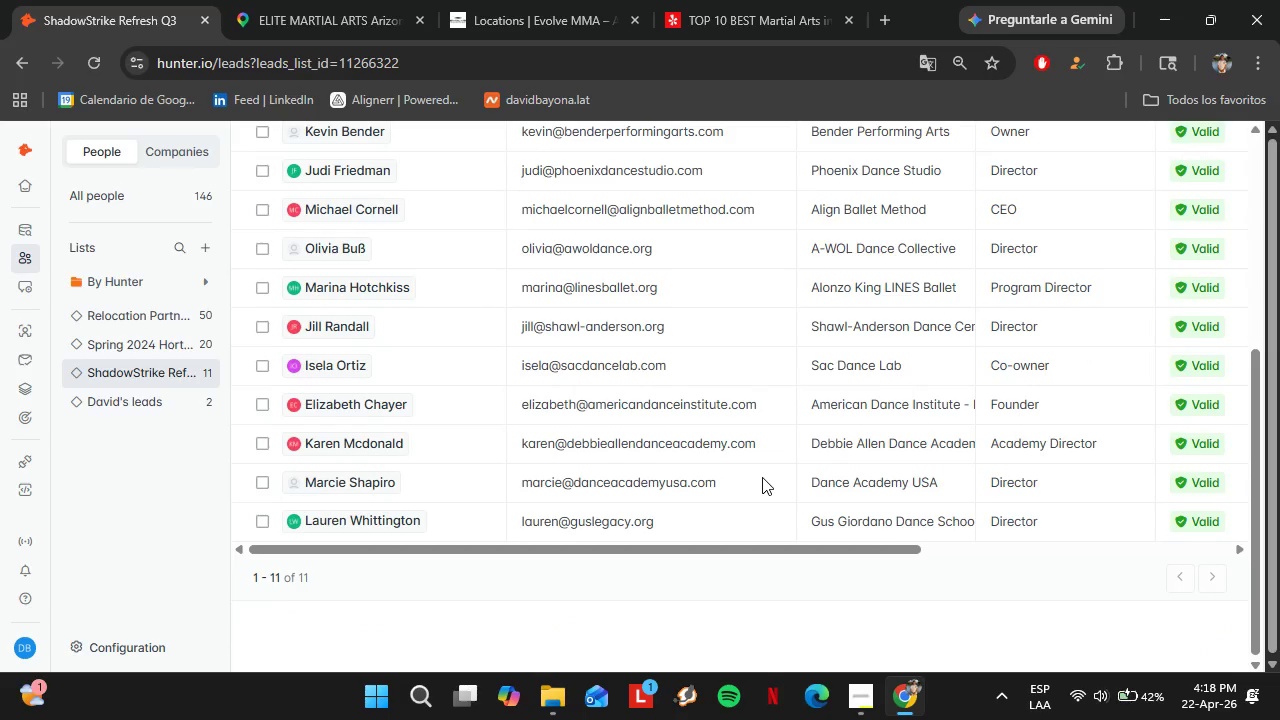 
scroll: coordinate [762, 477], scroll_direction: up, amount: 2.0
 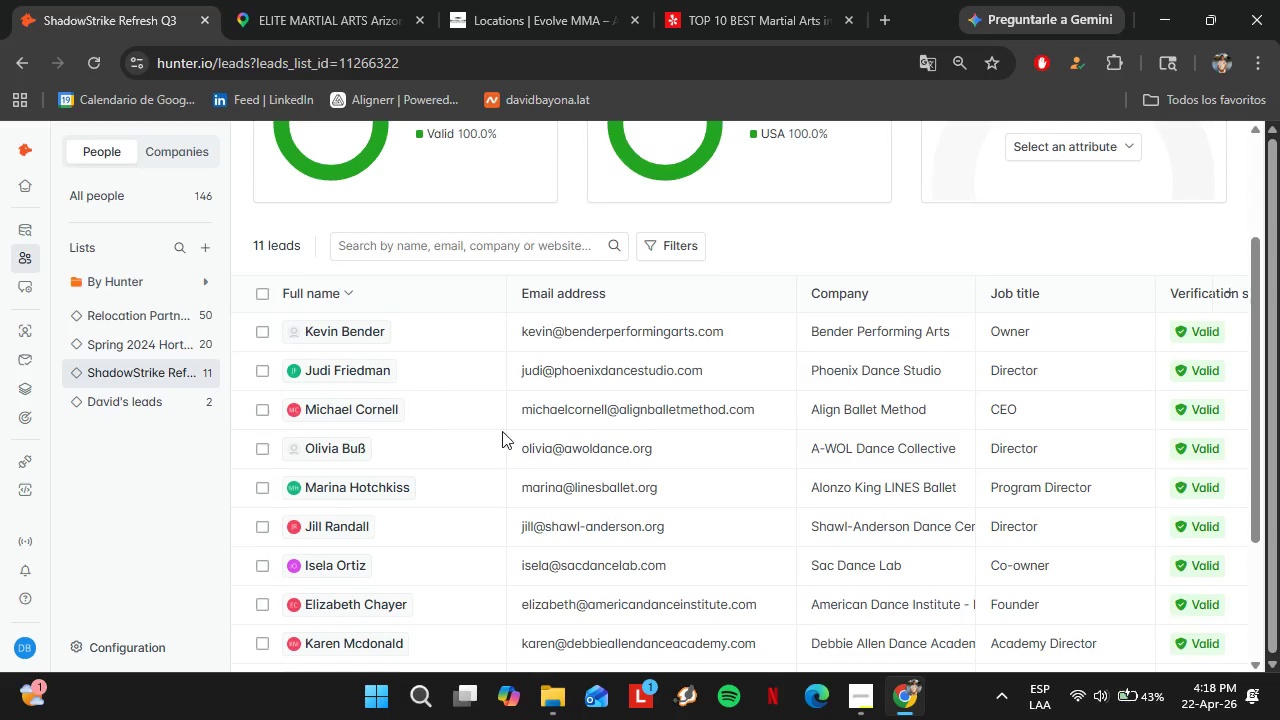 
scroll: coordinate [899, 468], scroll_direction: down, amount: 3.0
 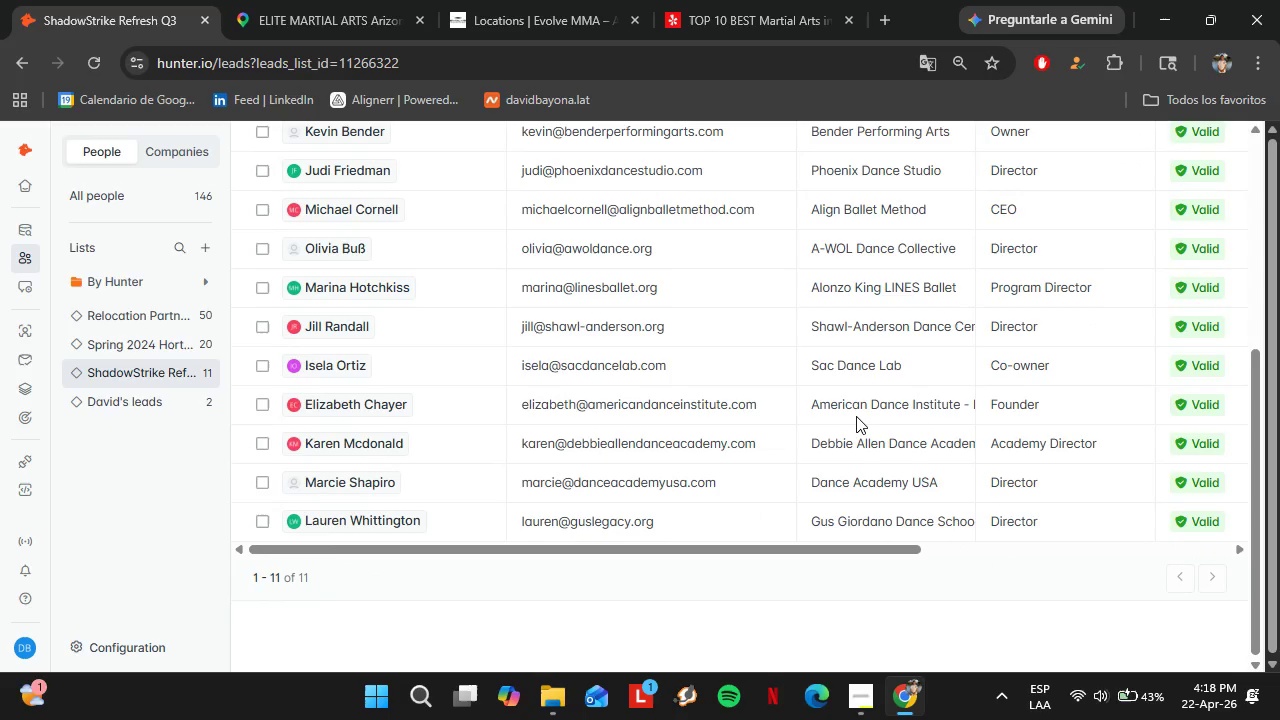 
scroll: coordinate [856, 416], scroll_direction: up, amount: 1.0
 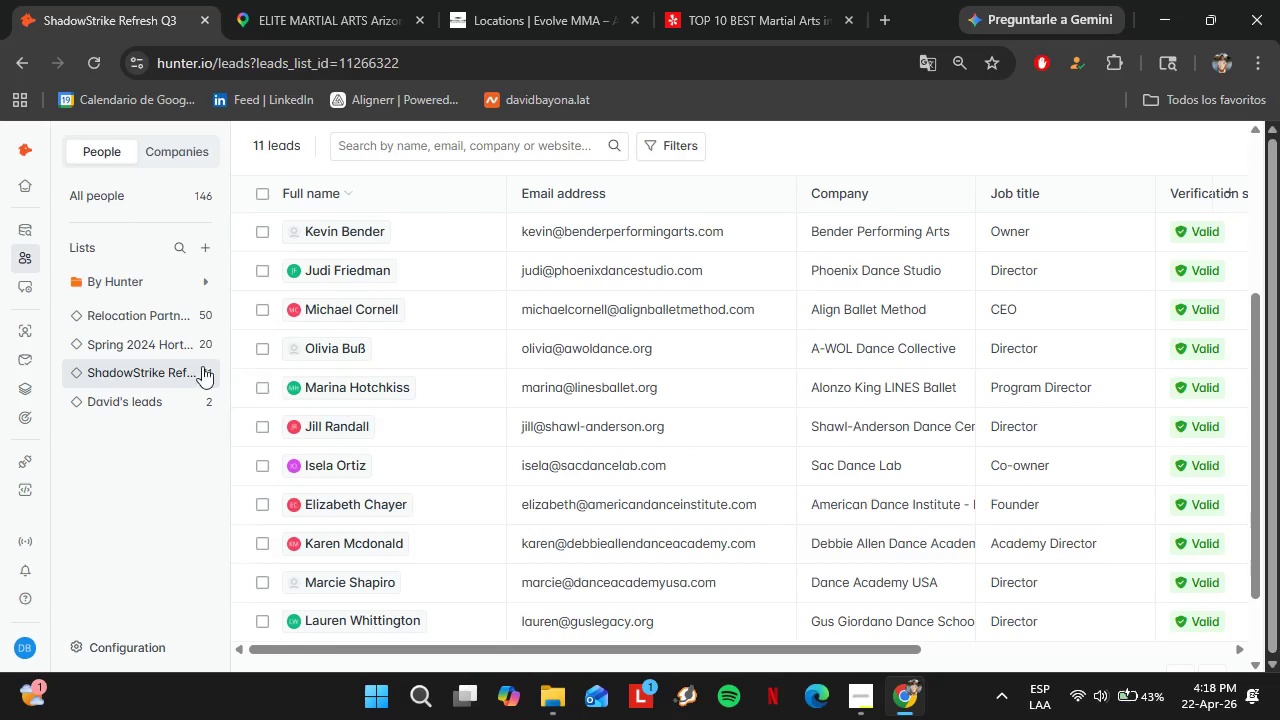 
left_click([158, 369])
 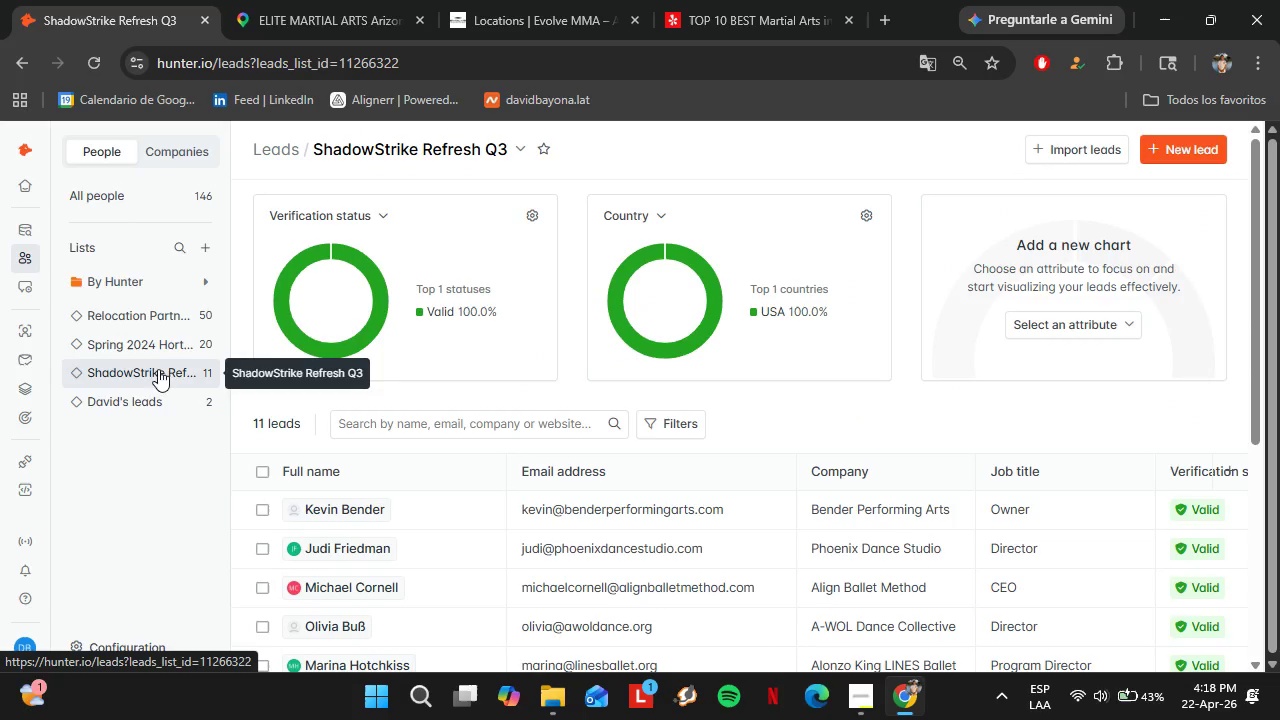 
wait(5.89)
 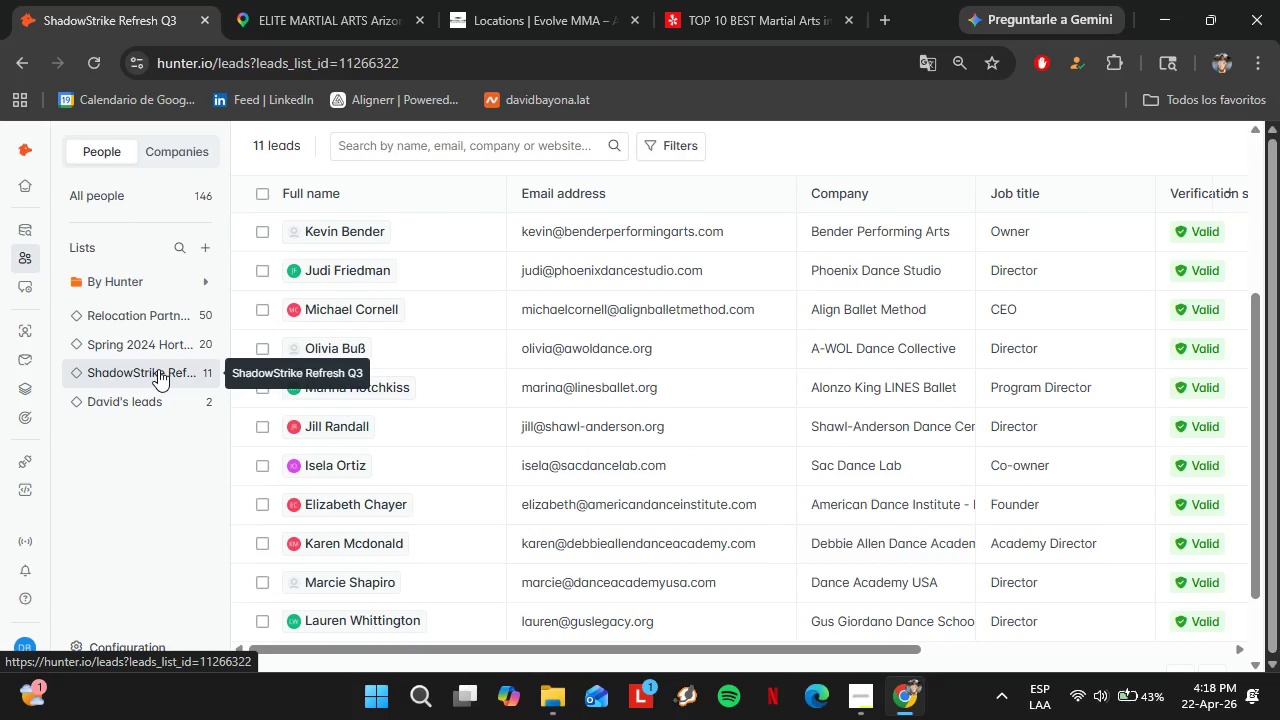 
scroll: coordinate [656, 508], scroll_direction: down, amount: 3.0
 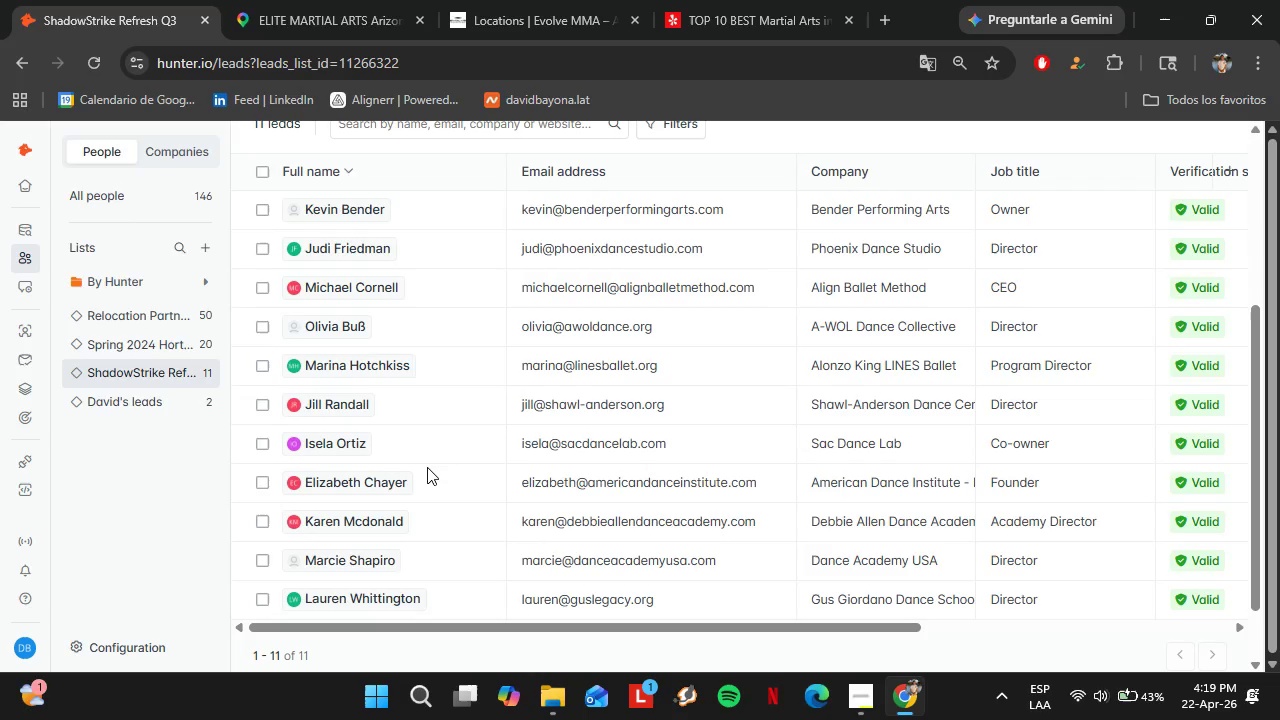 
scroll: coordinate [427, 467], scroll_direction: up, amount: 2.0
 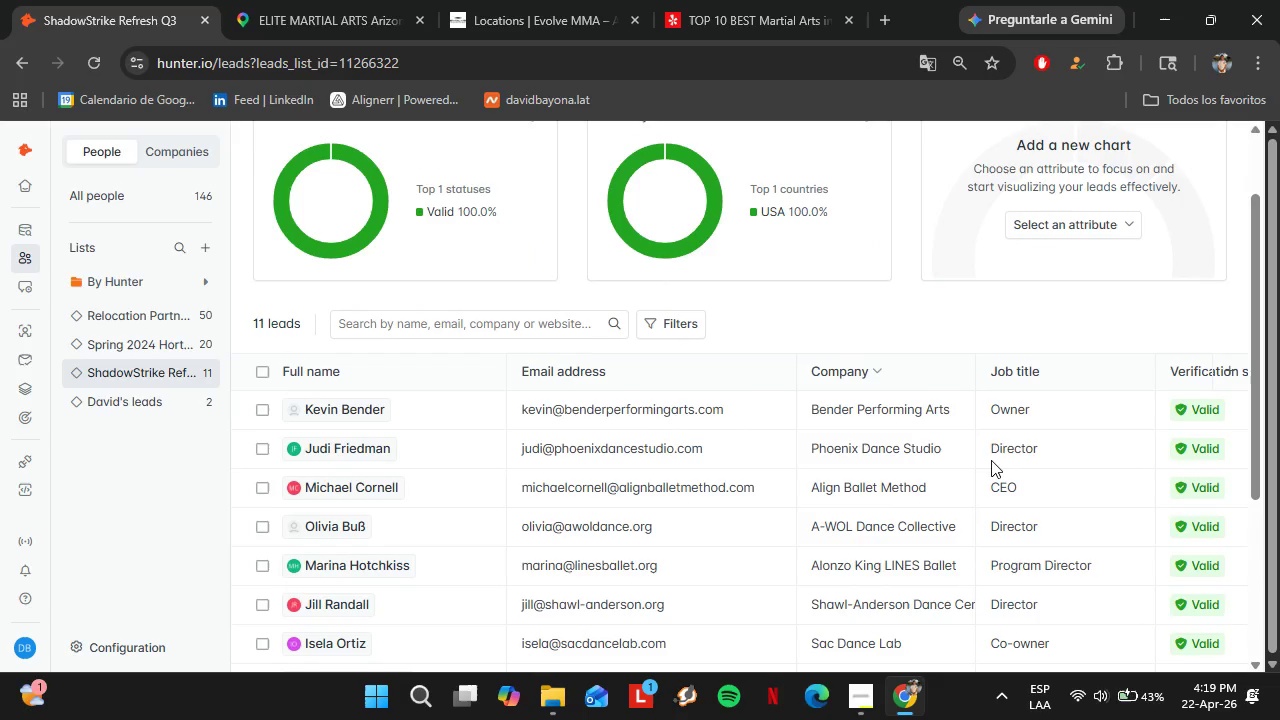 
double_click([1006, 448])
 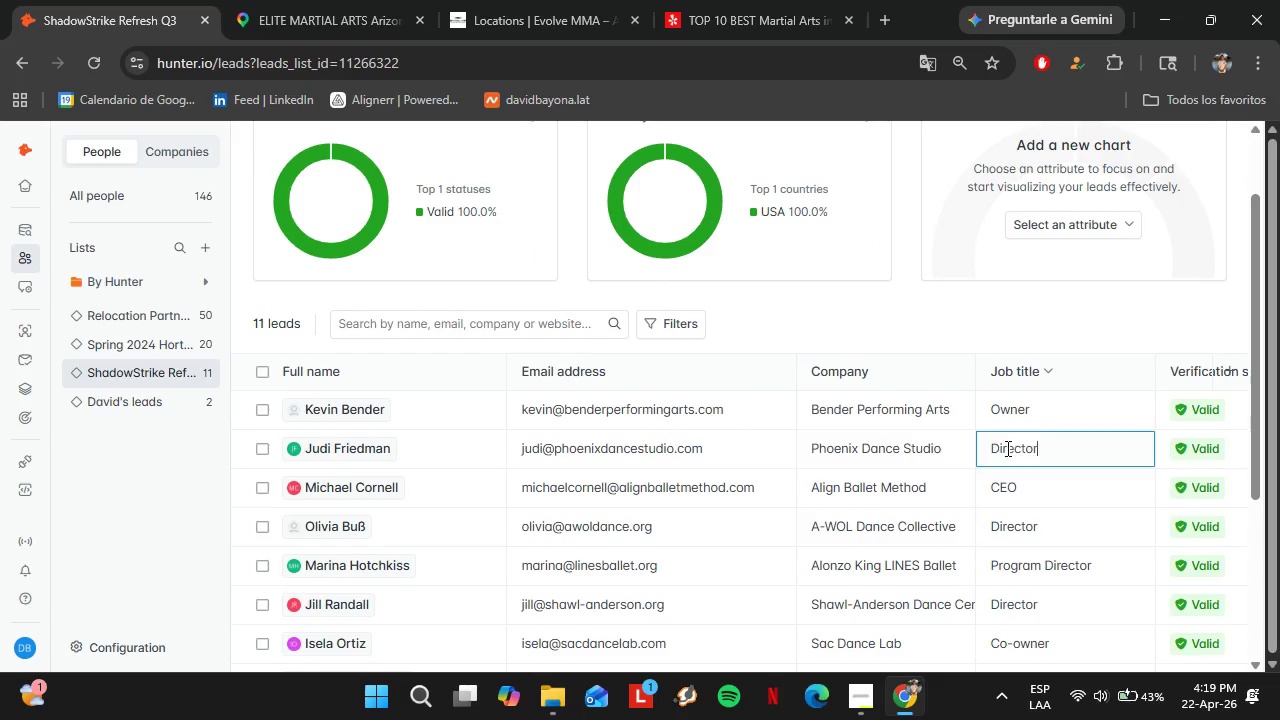 
triple_click([1006, 448])
 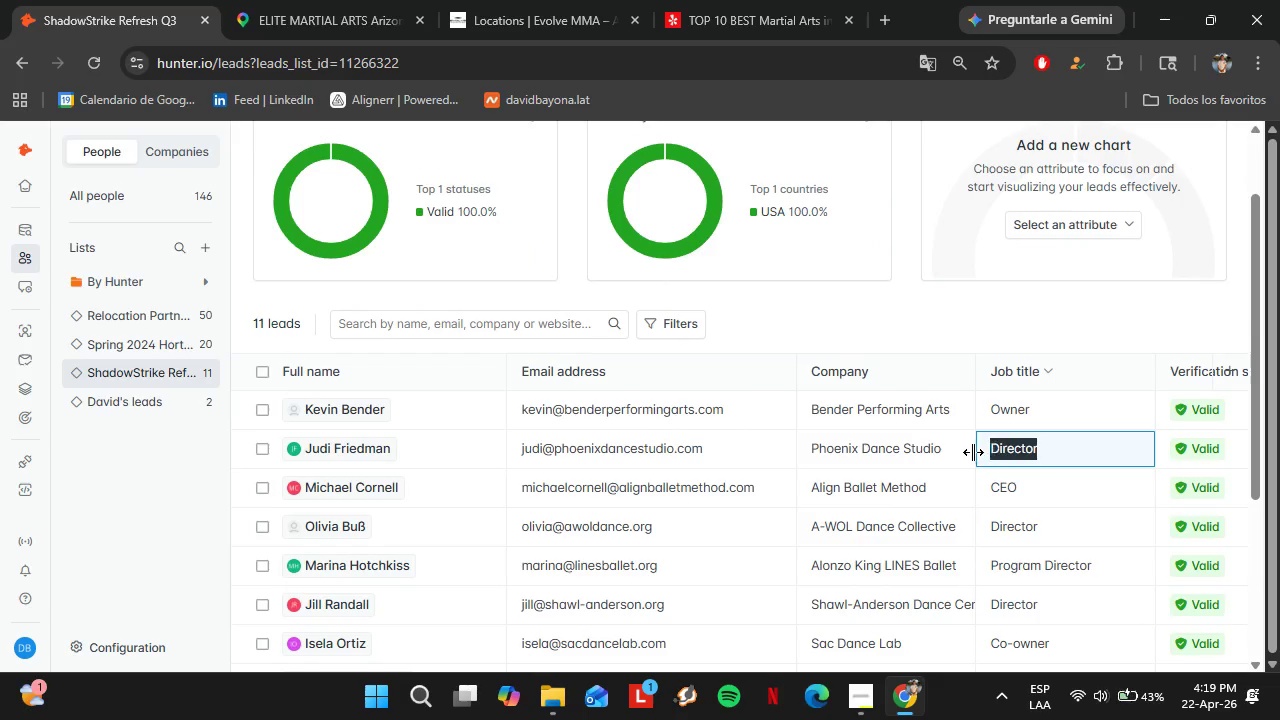 
triple_click([973, 452])
 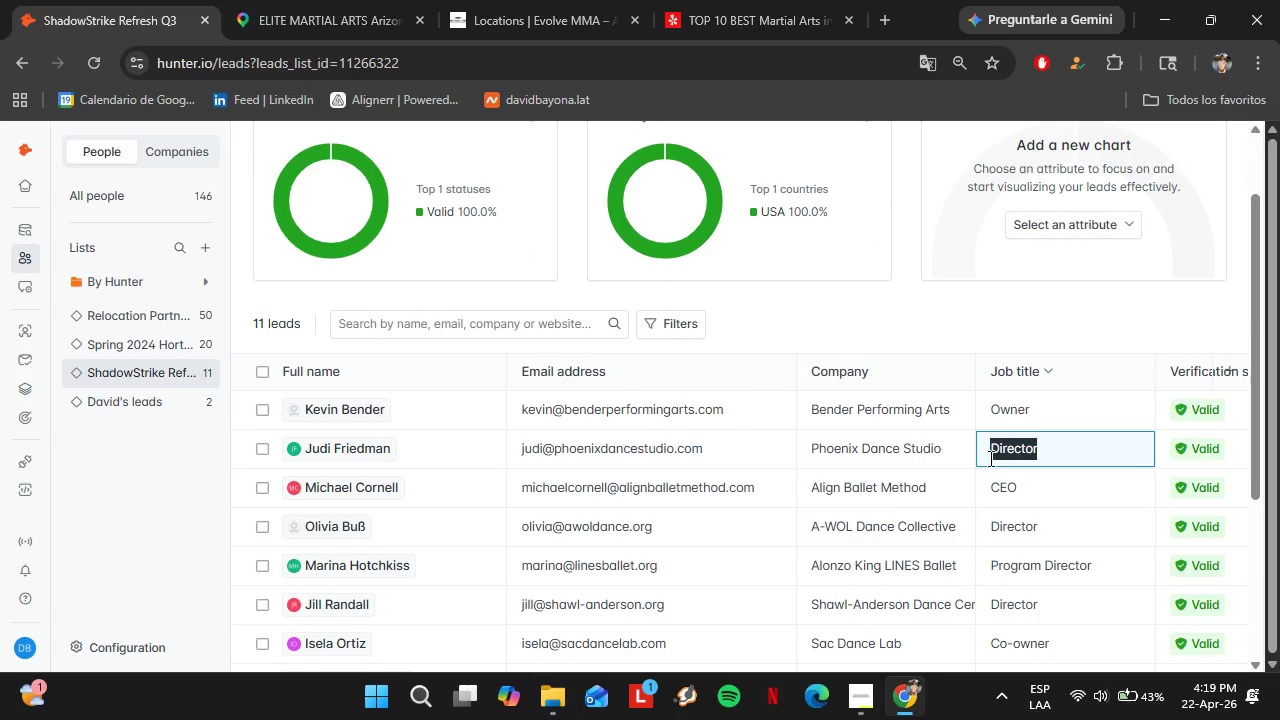 
left_click([989, 458])
 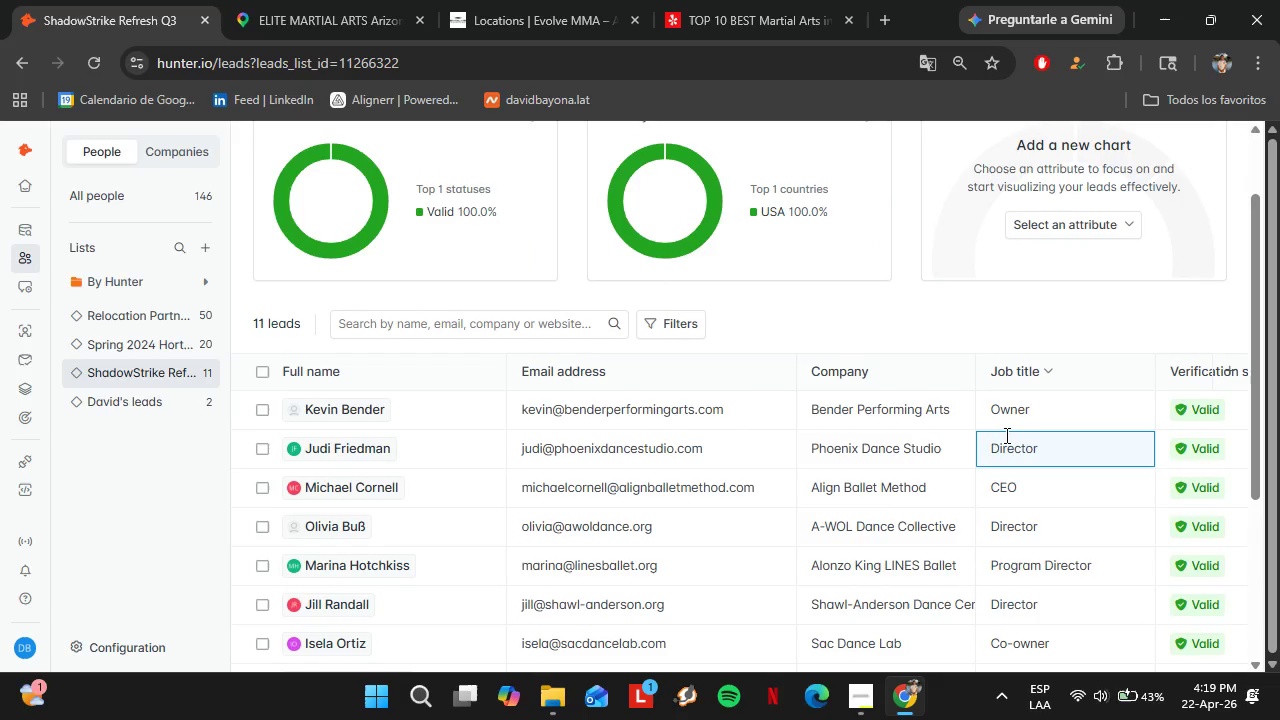 
type(Progrm)
key(Backspace)
type(am )
 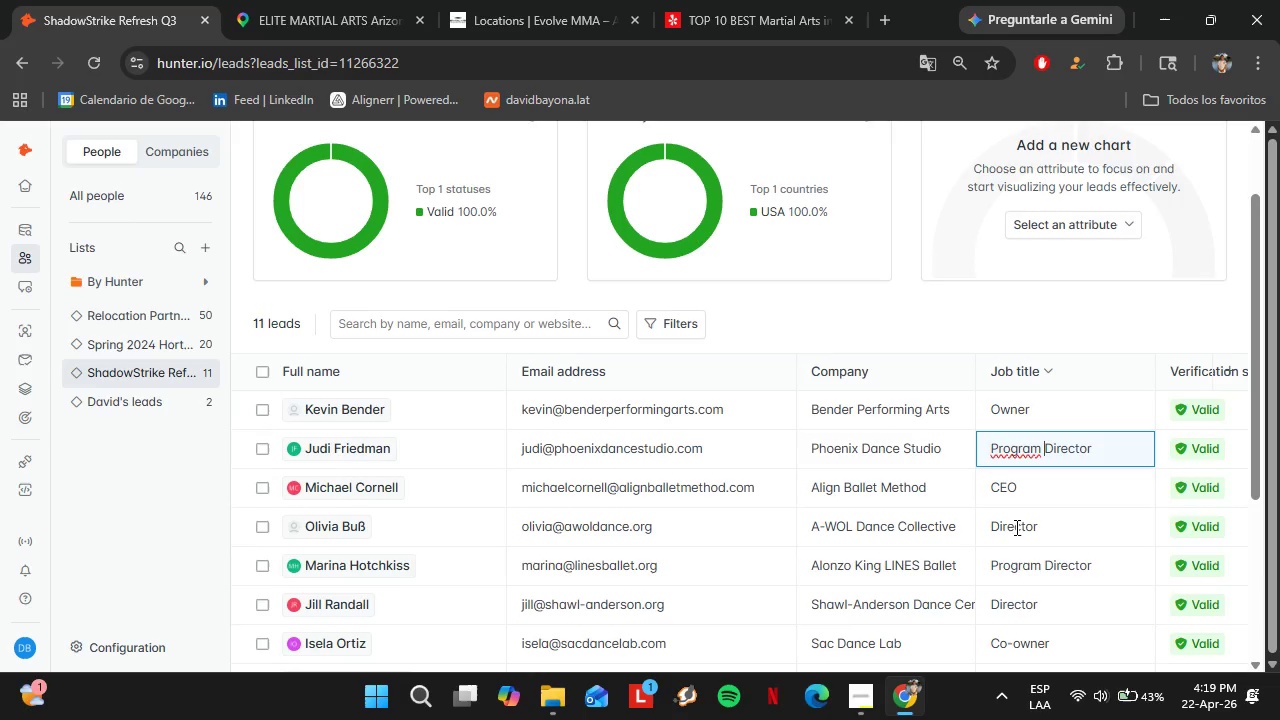 
double_click([987, 529])
 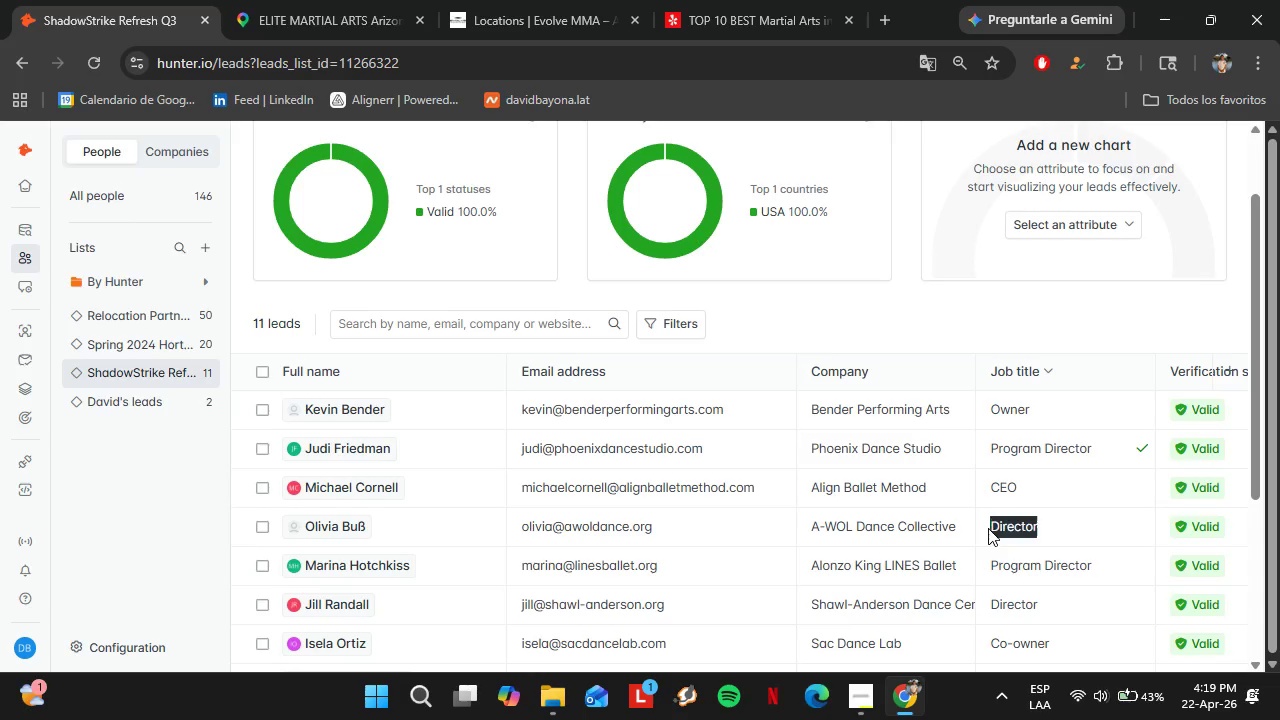 
triple_click([988, 528])
 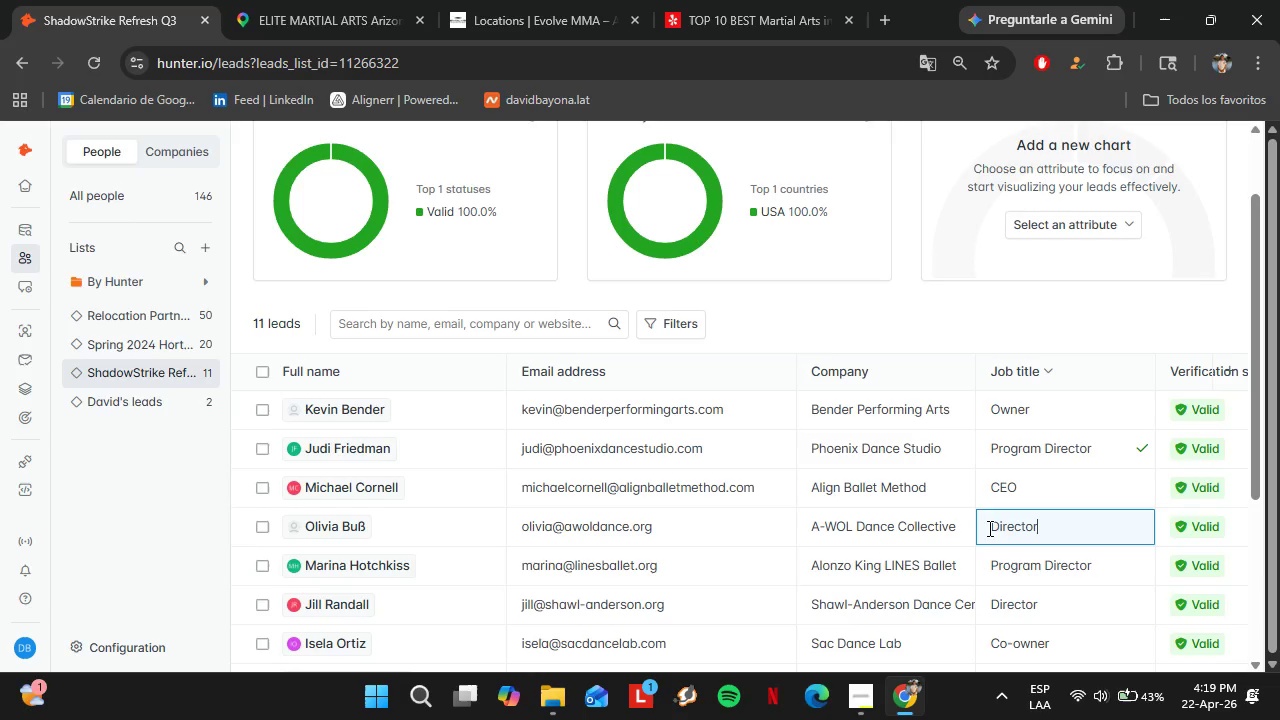 
triple_click([990, 528])
 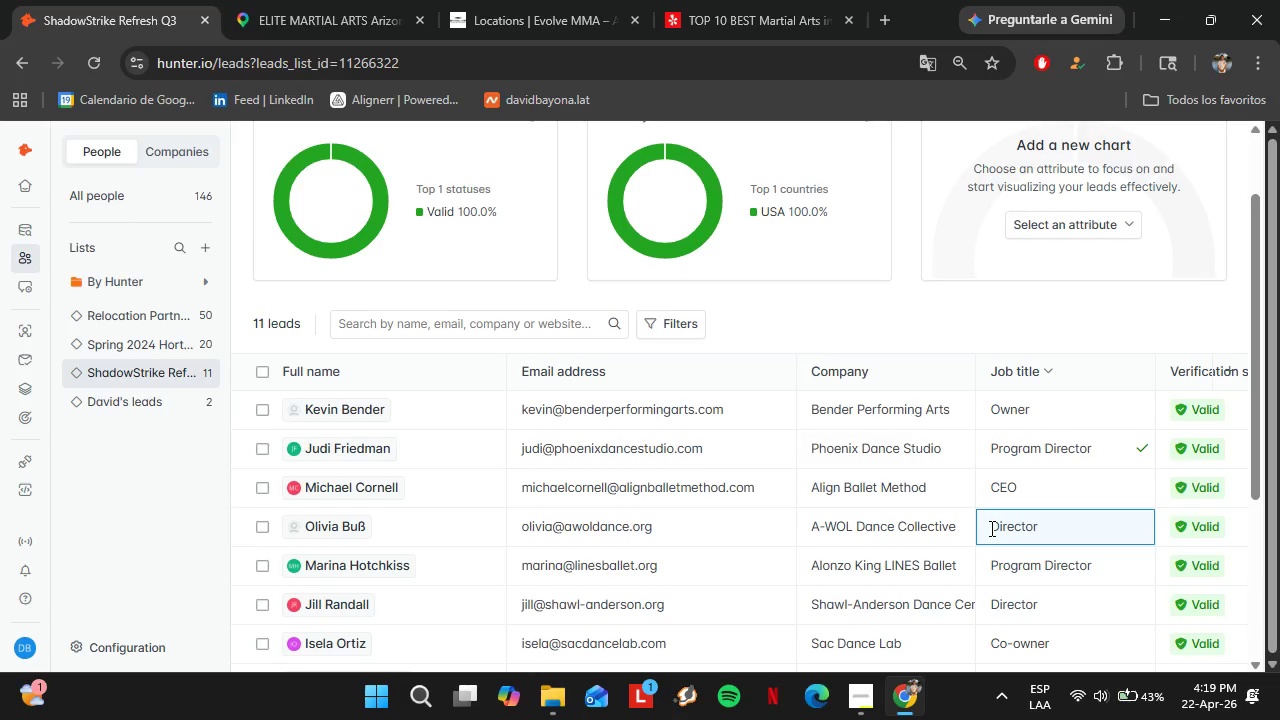 
type(Program )
 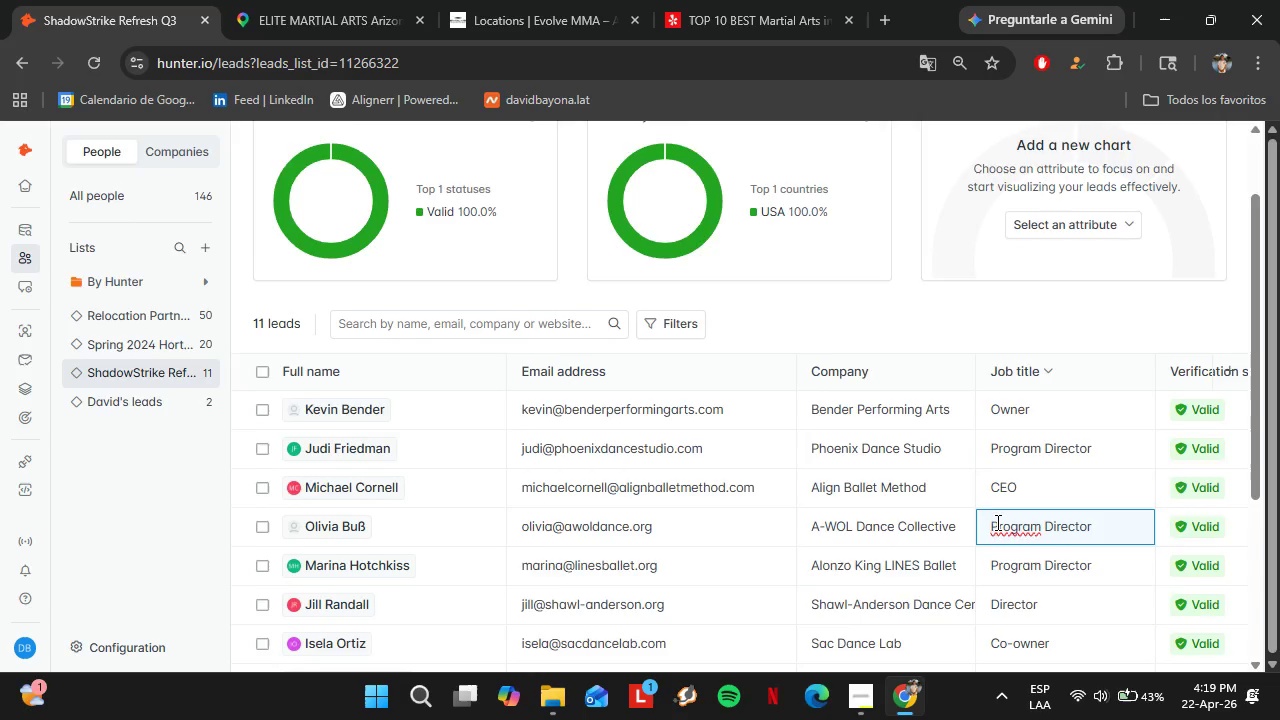 
scroll: coordinate [1004, 515], scroll_direction: down, amount: 2.0
 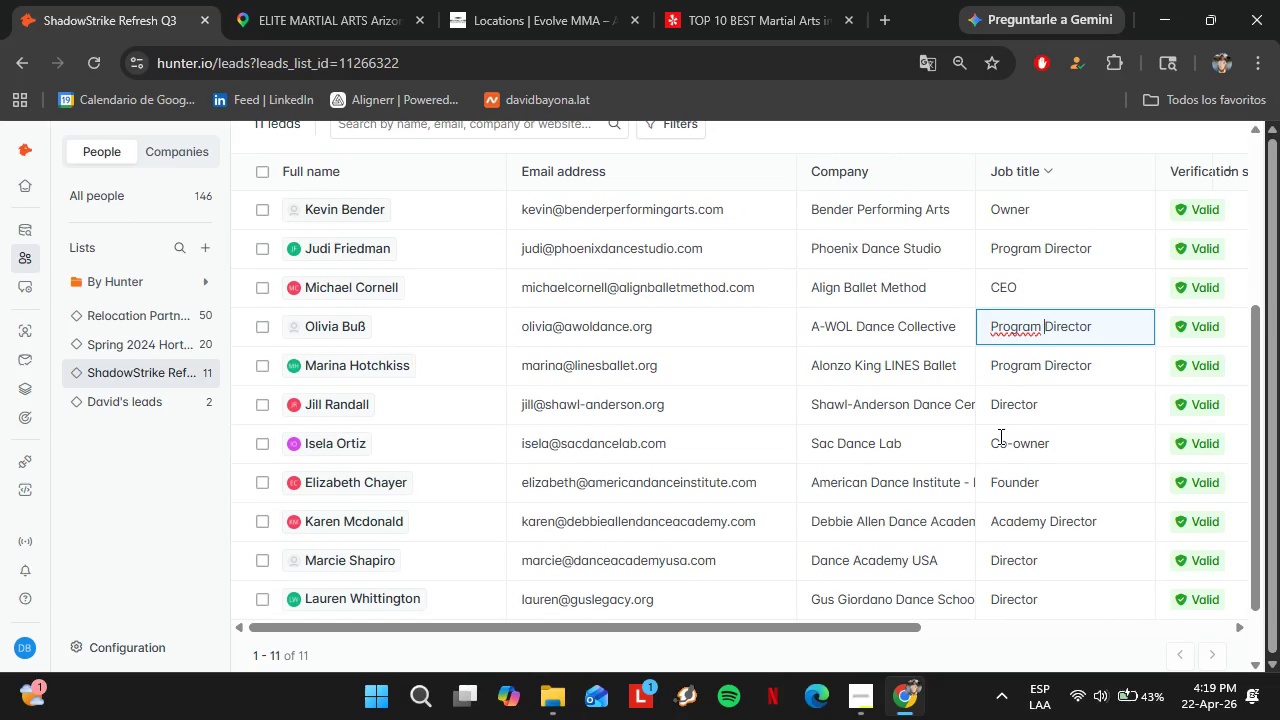 
double_click([995, 411])
 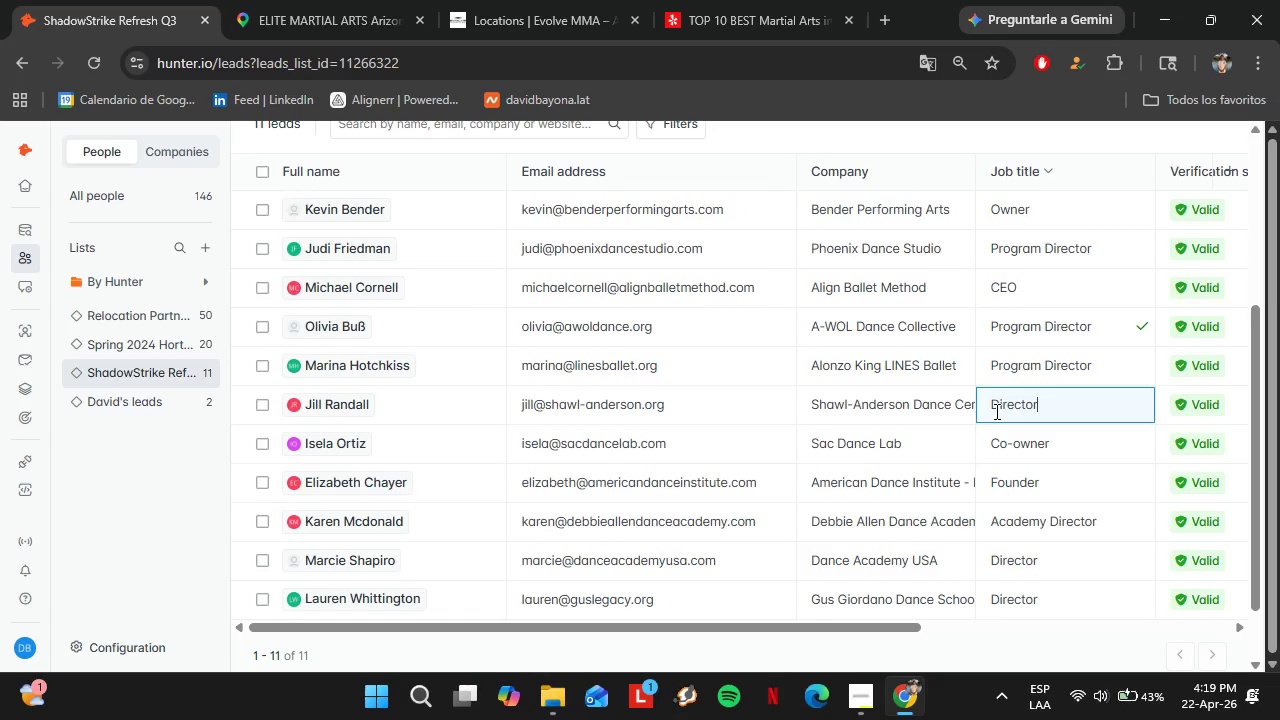 
left_click([995, 410])
 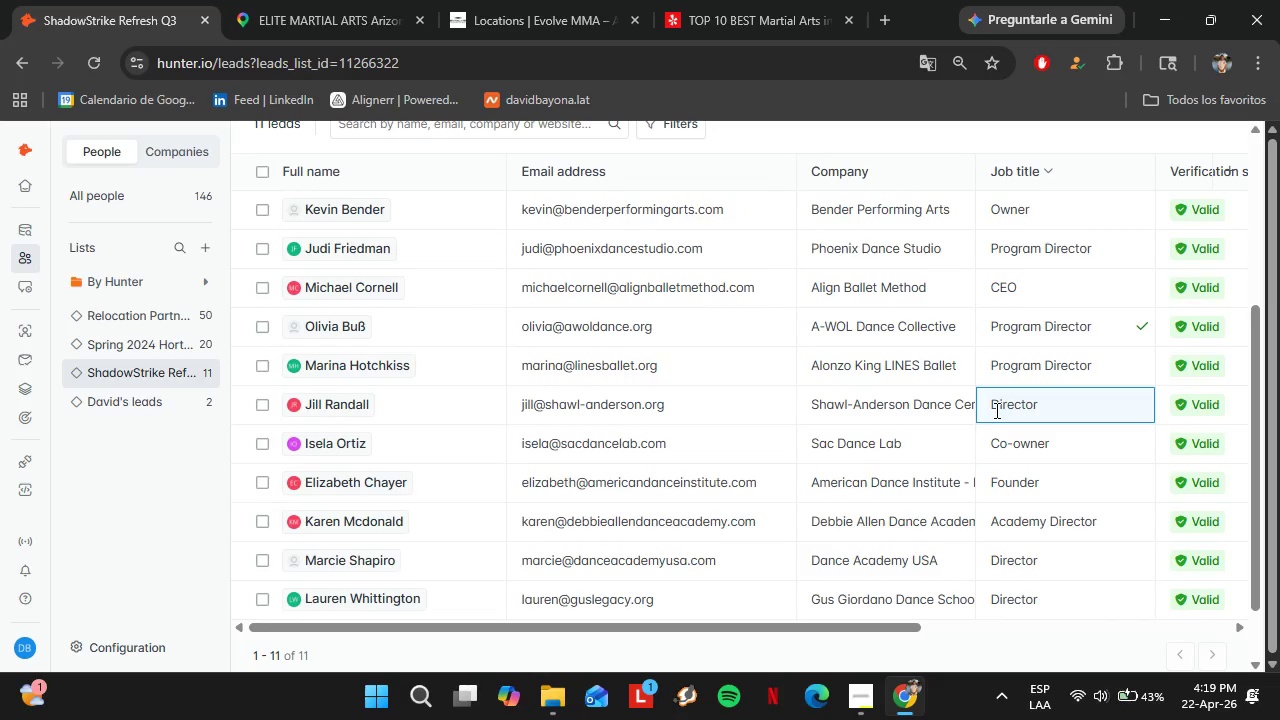 
key(ArrowLeft)
 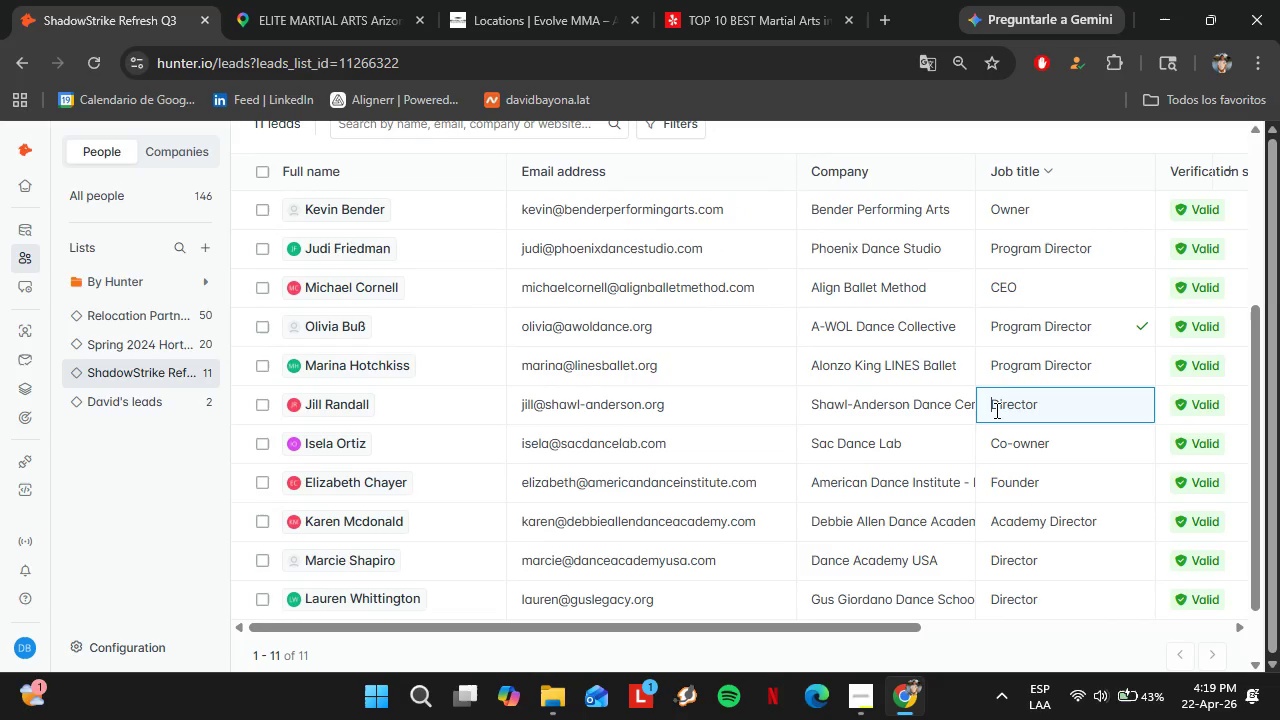 
type(Program )
 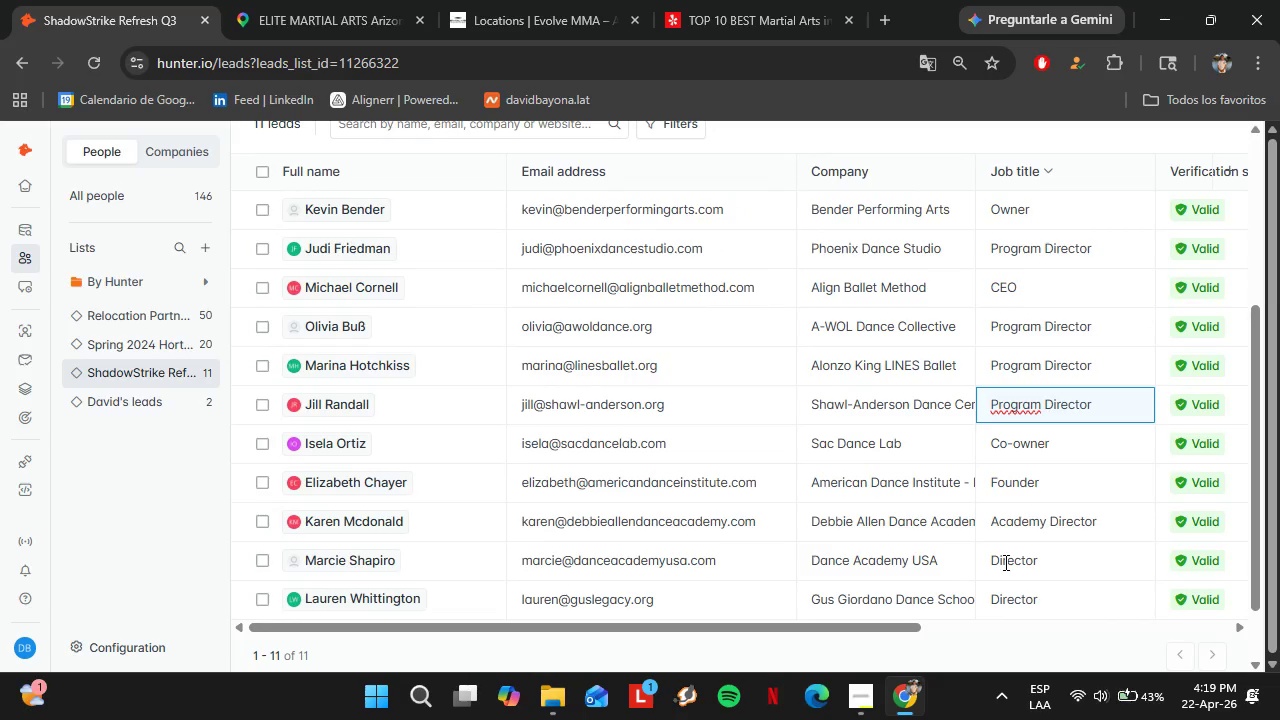 
double_click([996, 559])
 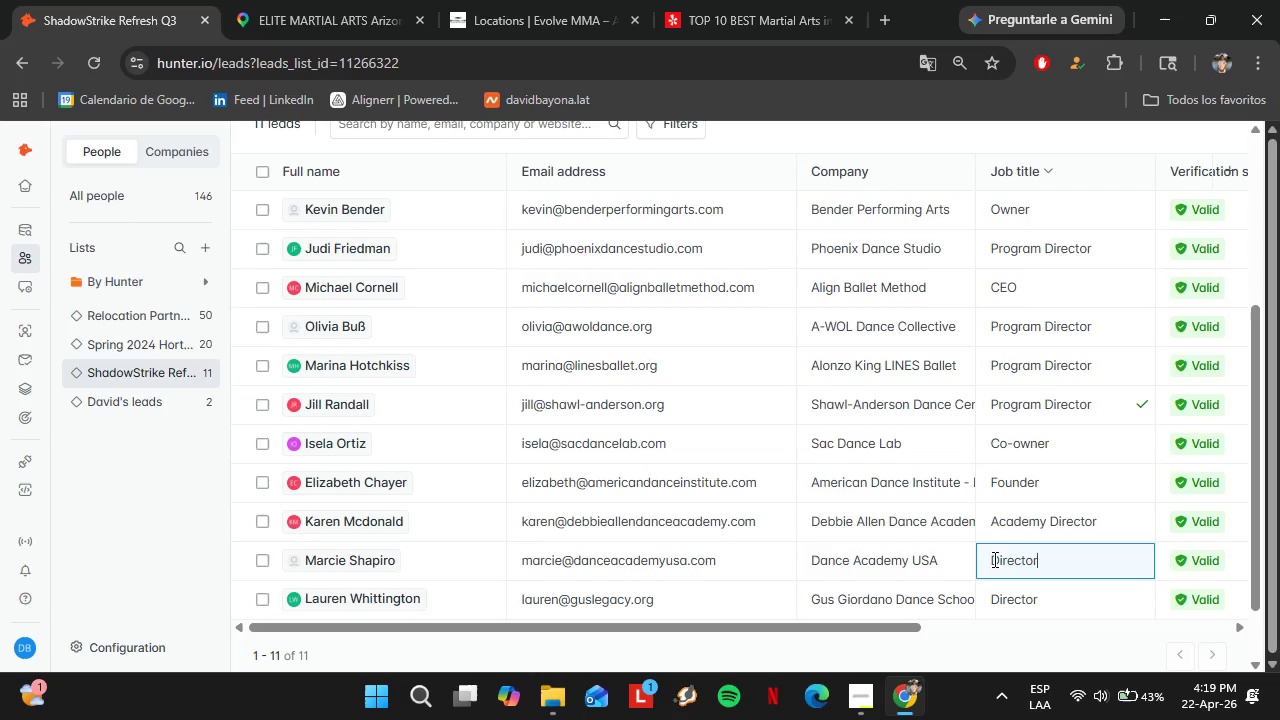 
triple_click([993, 559])
 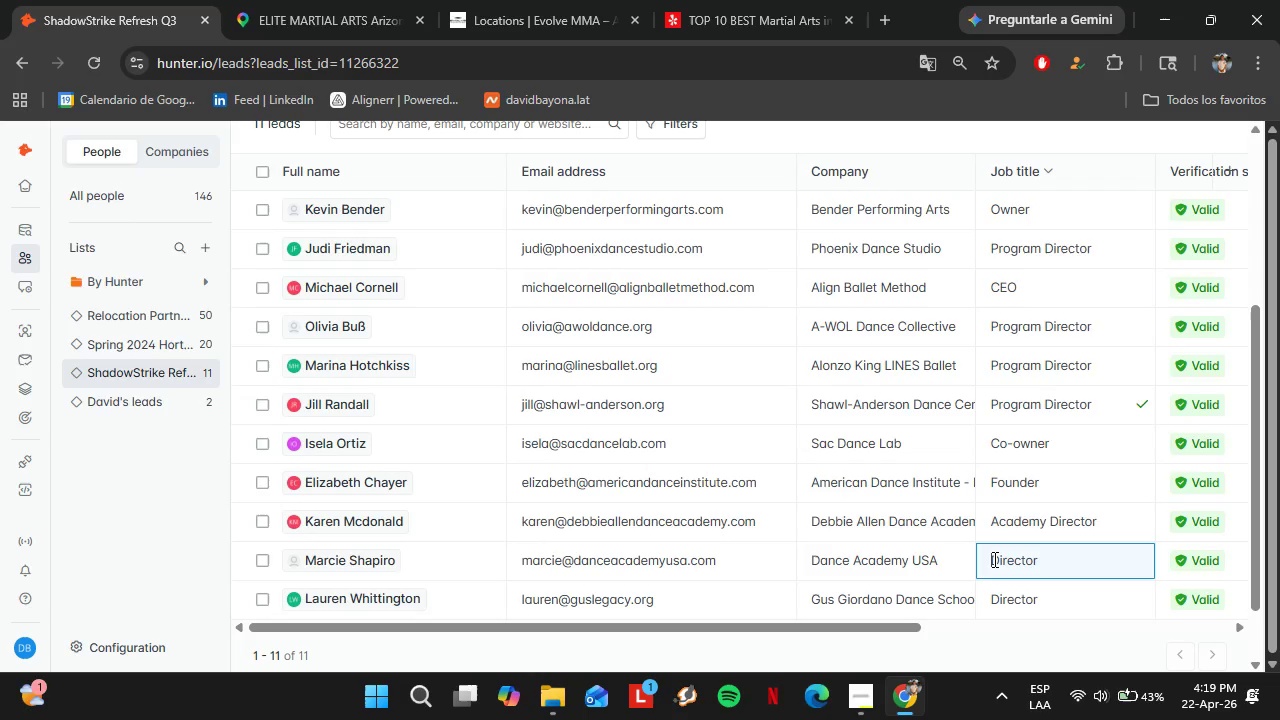 
type(Program )
 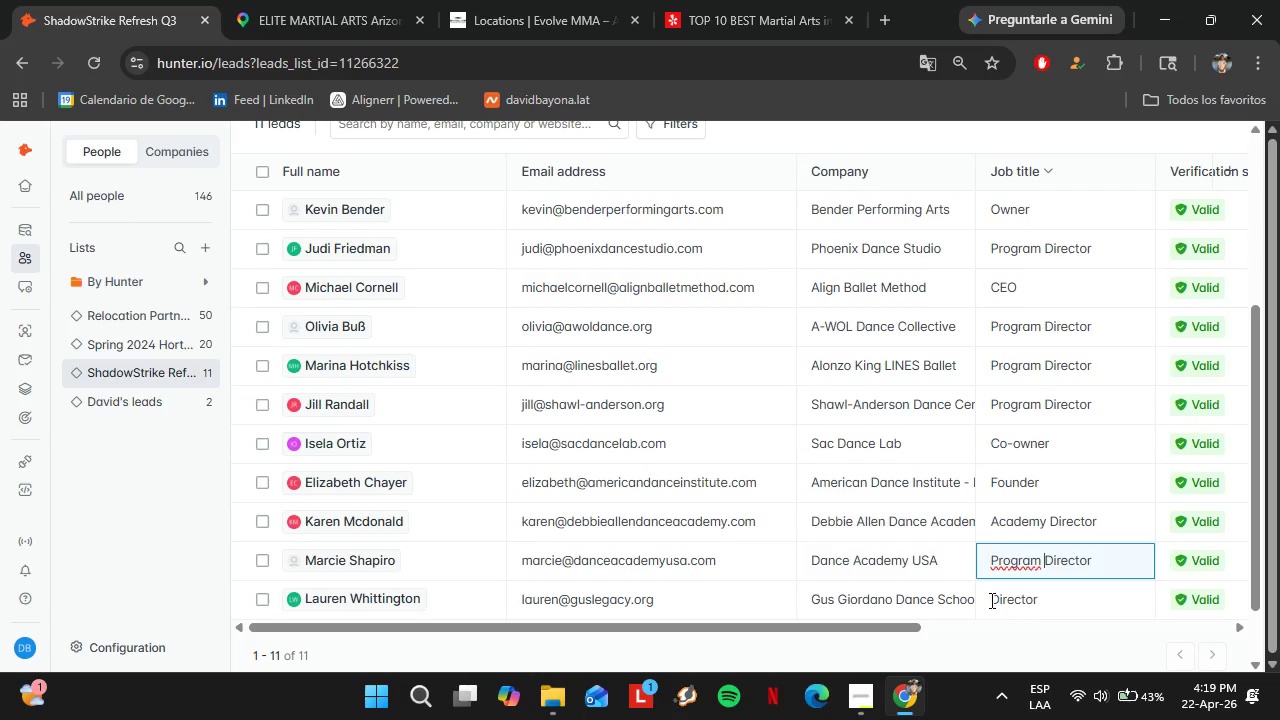 
double_click([990, 598])
 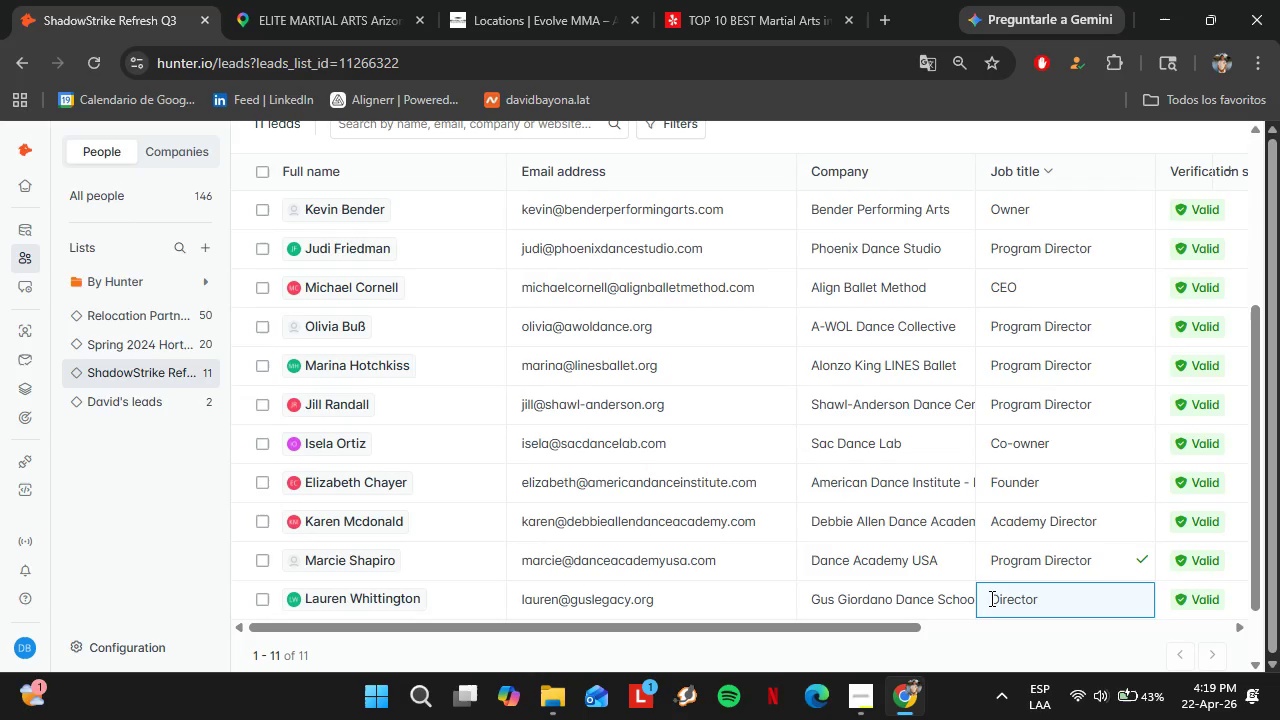 
hold_key(key=ArrowLeft, duration=0.8)
 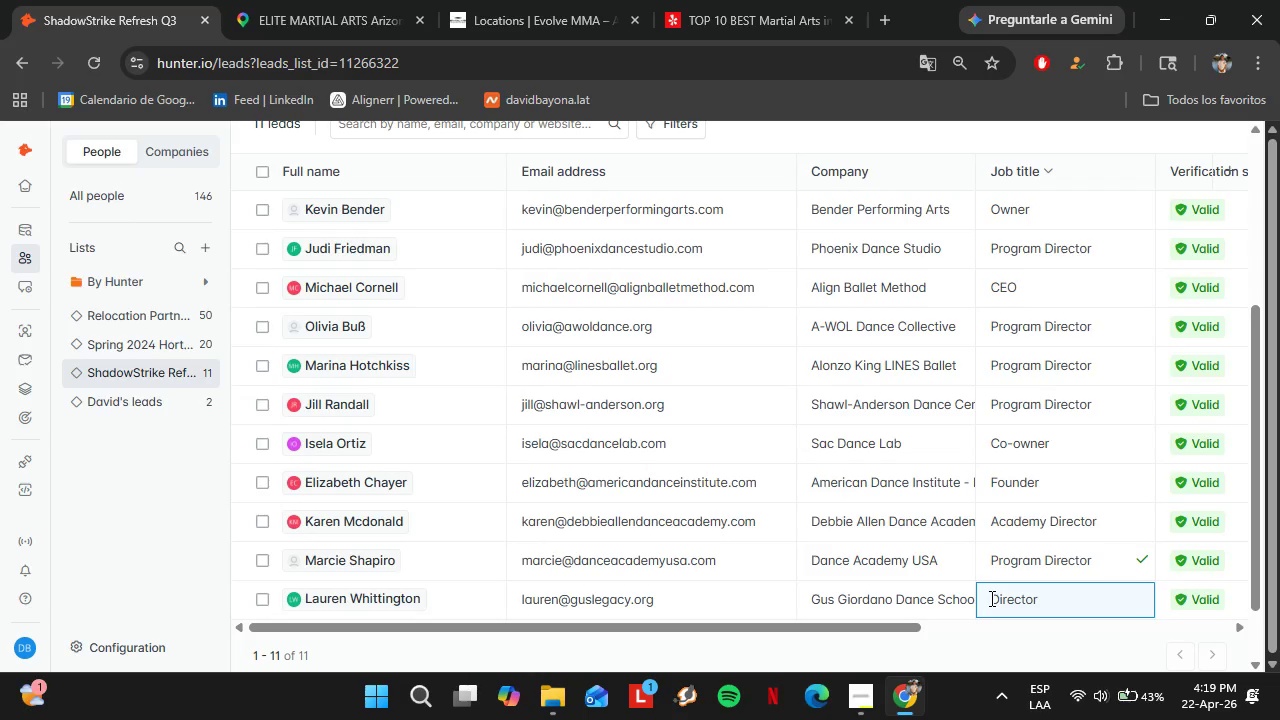 
type(Program )
 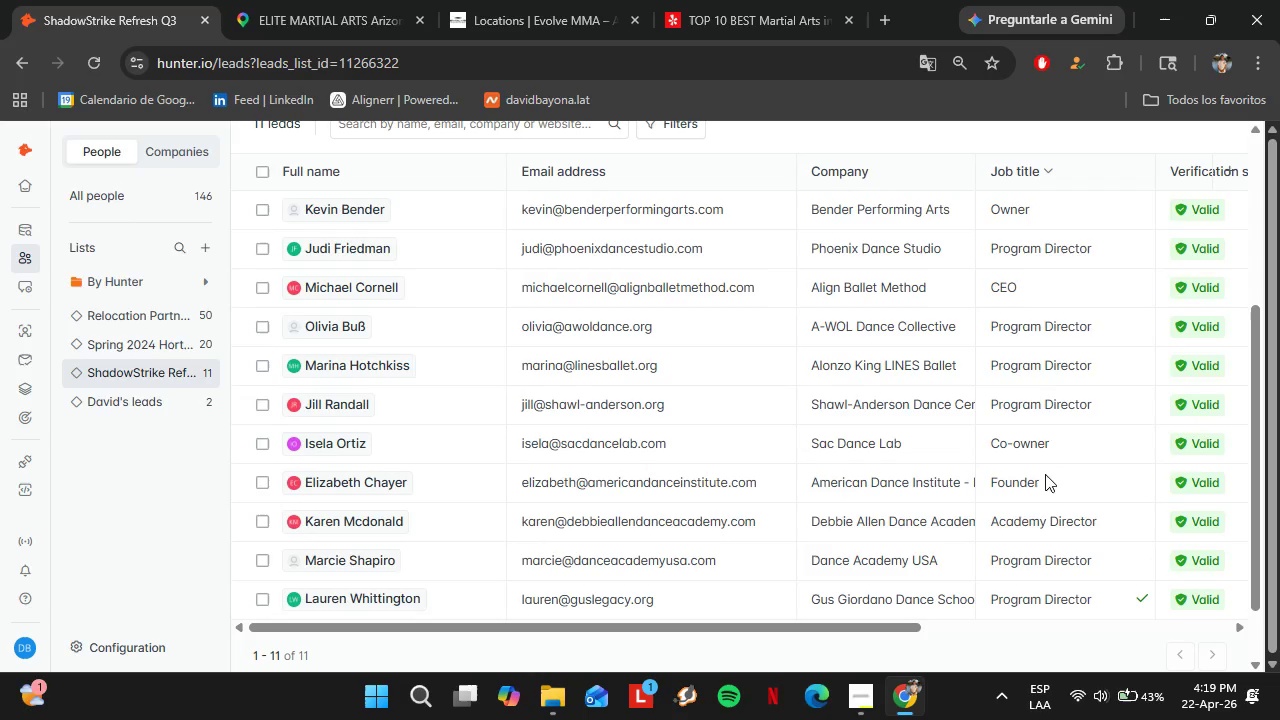 
scroll: coordinate [370, 458], scroll_direction: up, amount: 3.0
 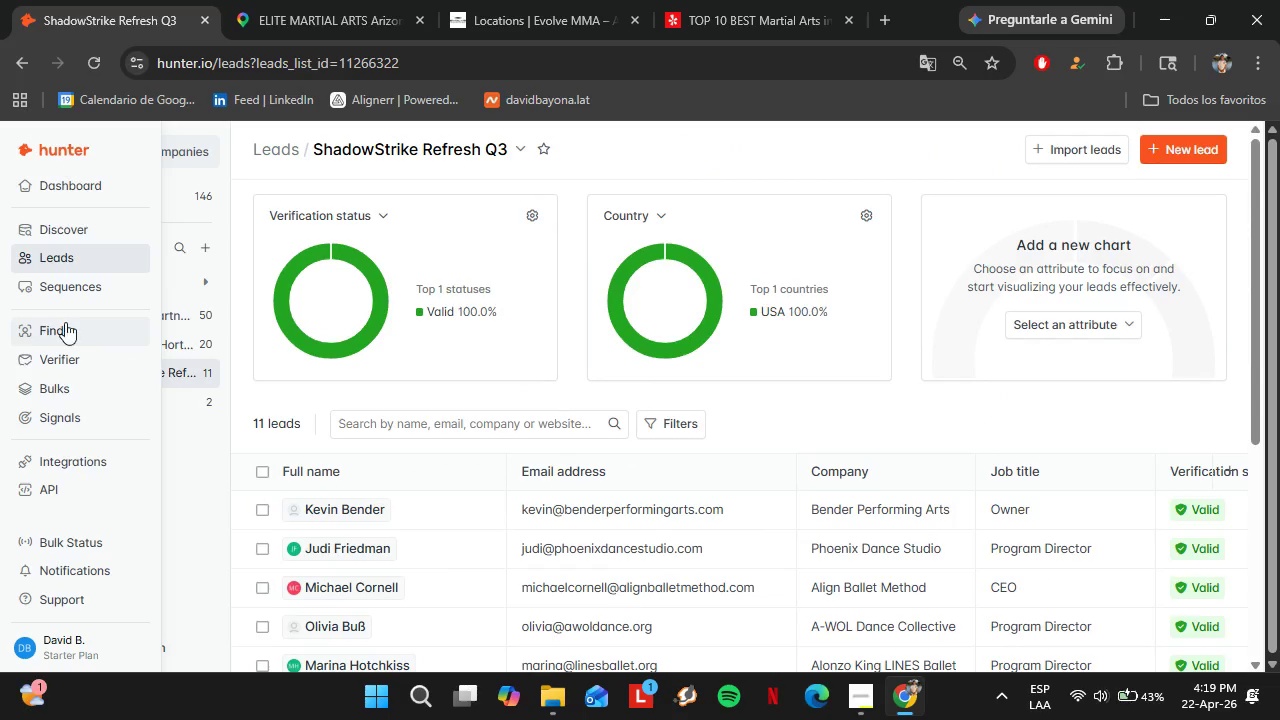 
left_click([72, 334])
 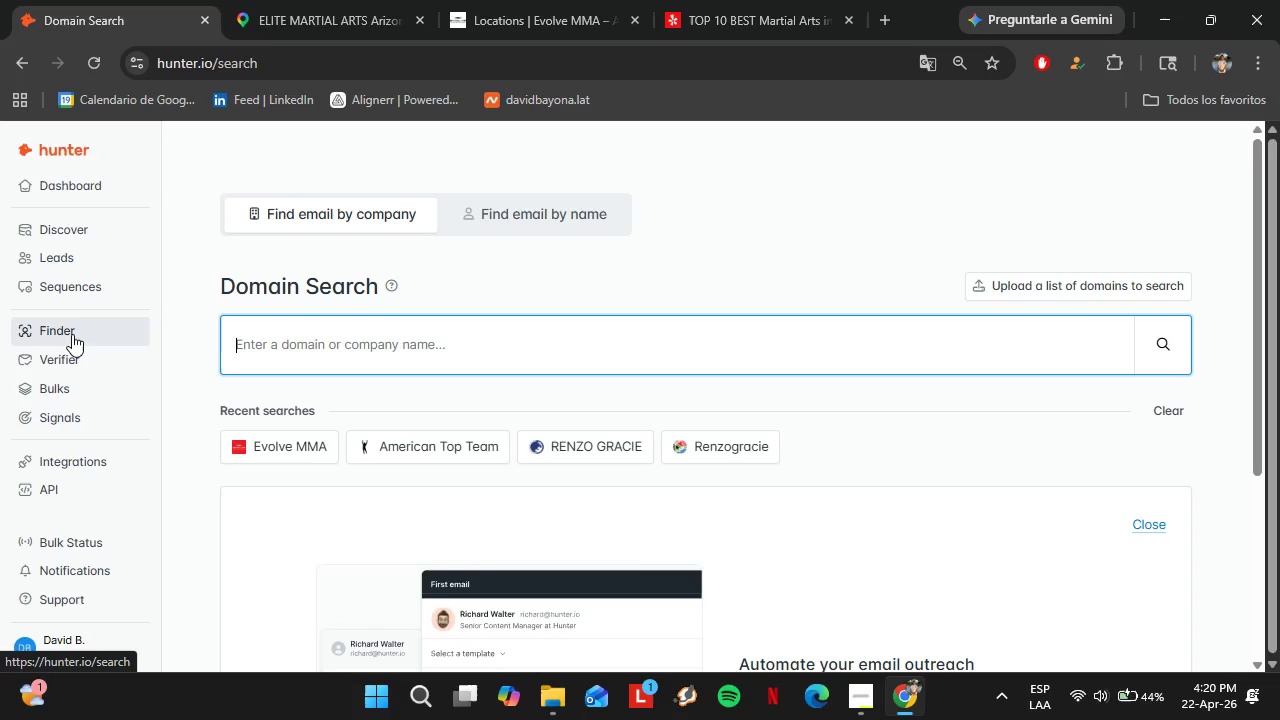 
wait(44.12)
 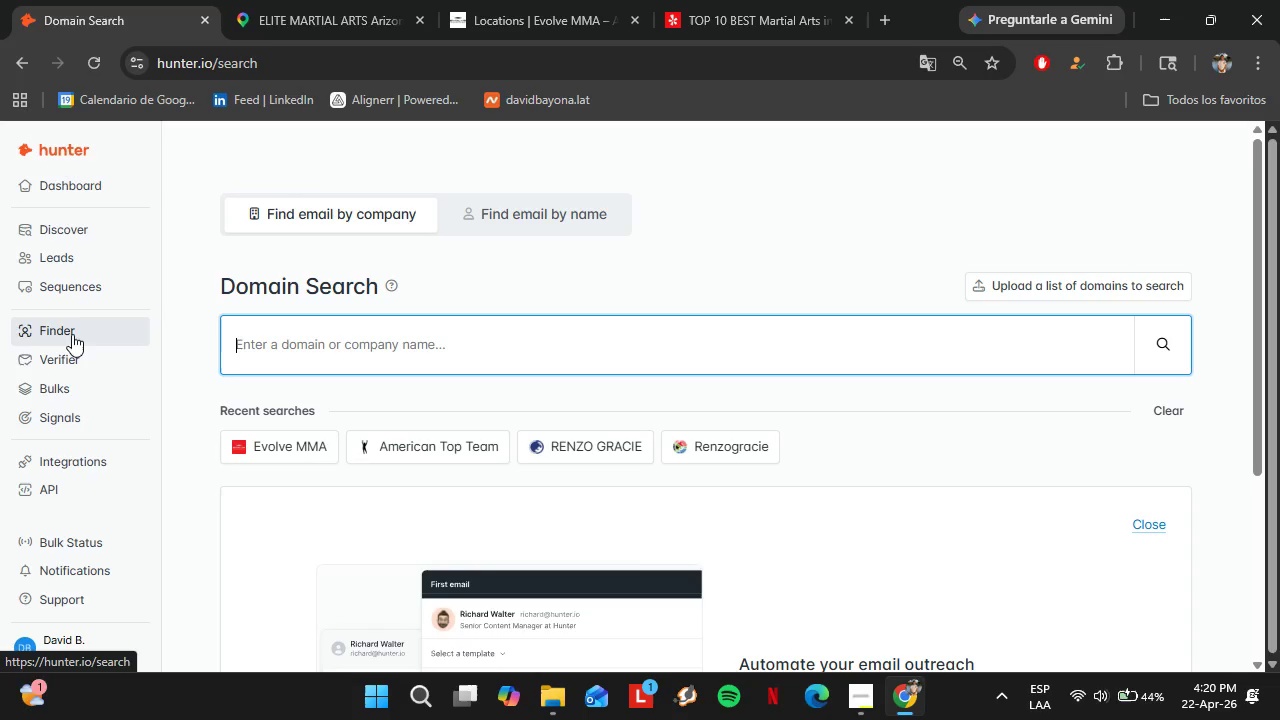 
left_click([303, 0])
 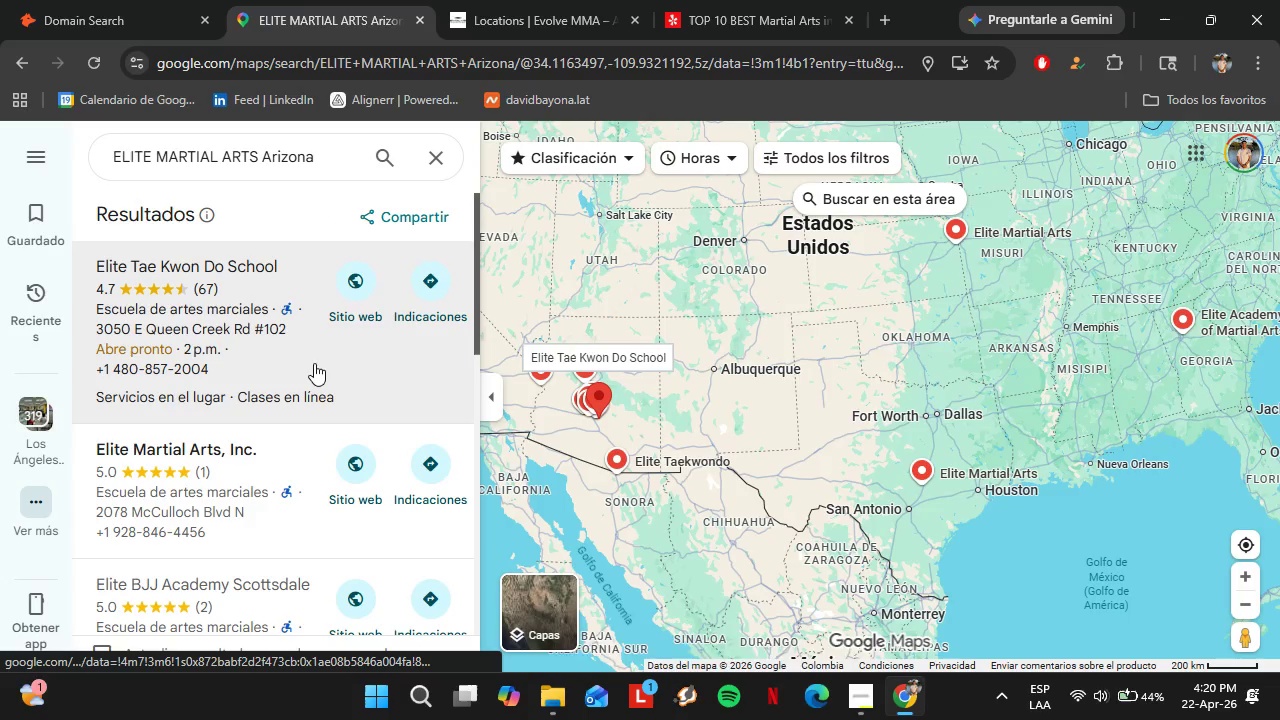 
left_click([525, 13])
 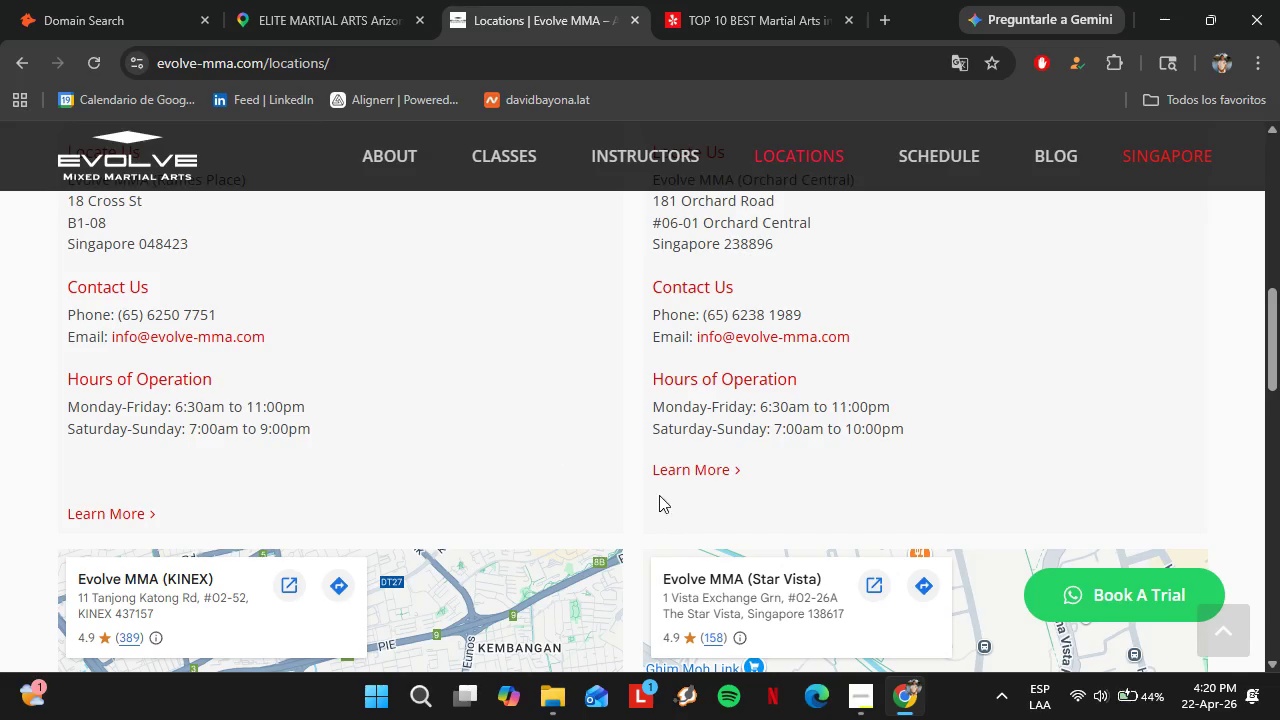 
wait(5.58)
 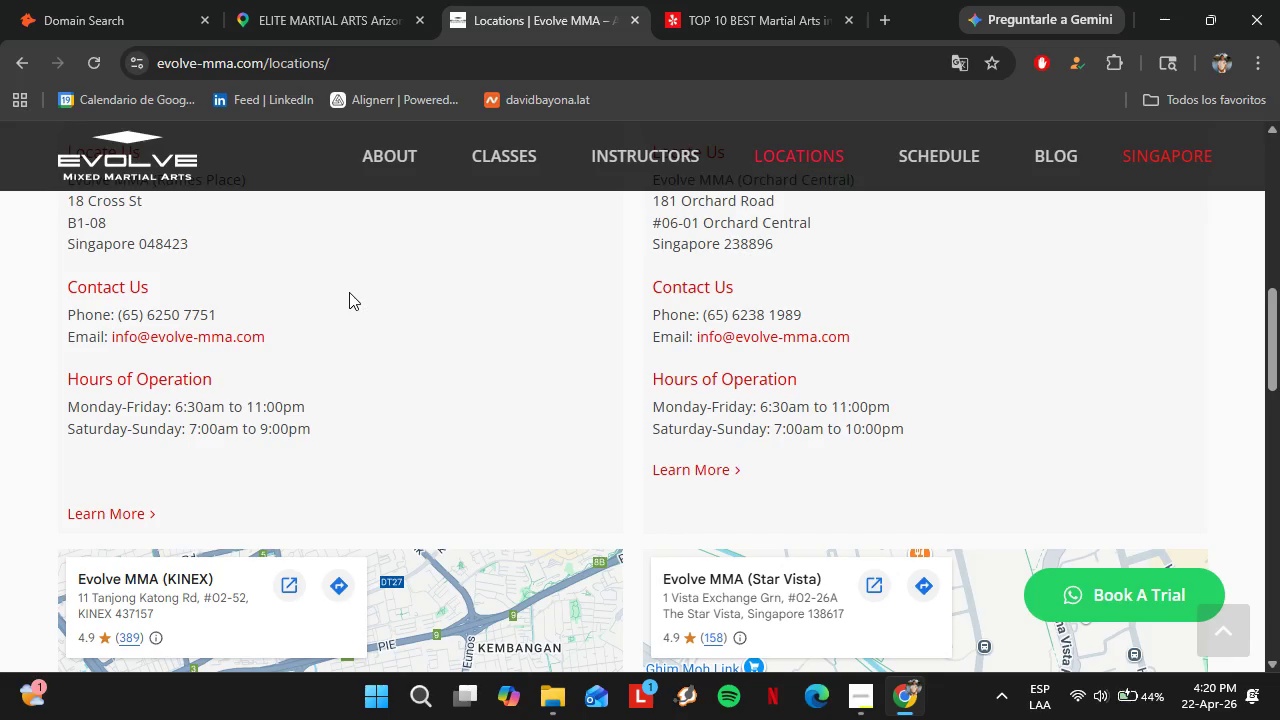 
double_click([115, 0])
 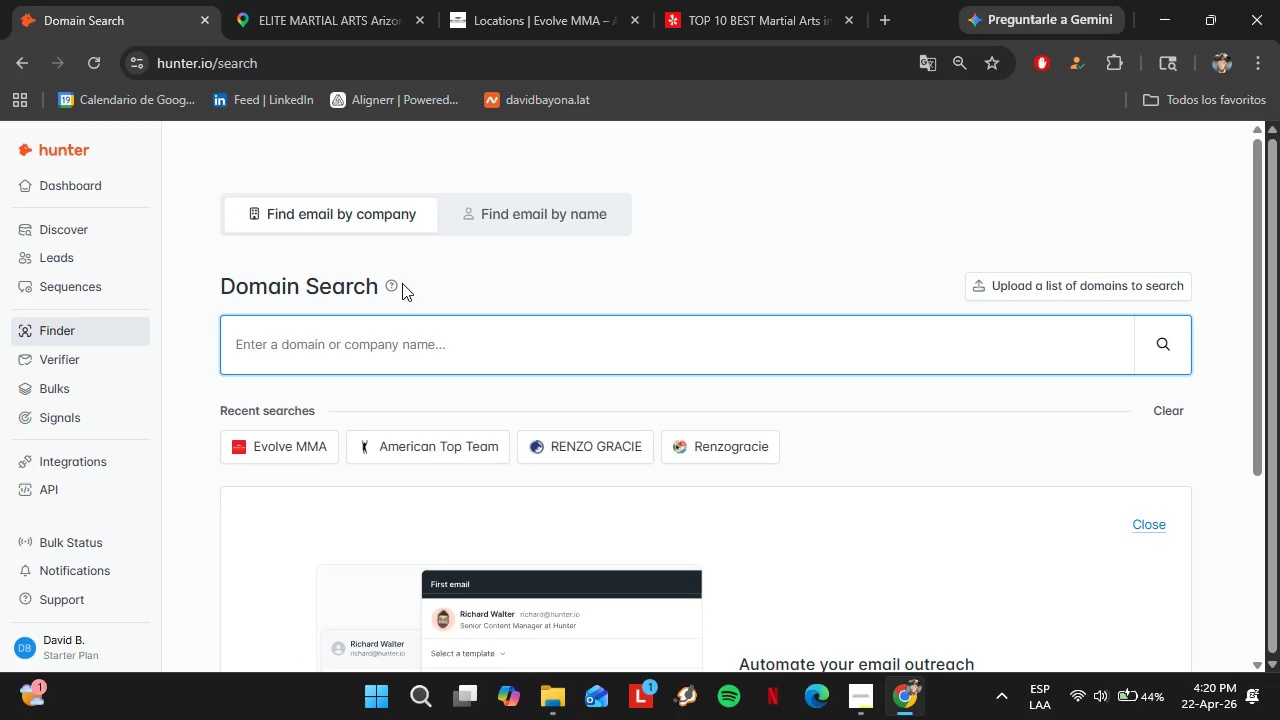 
wait(5.19)
 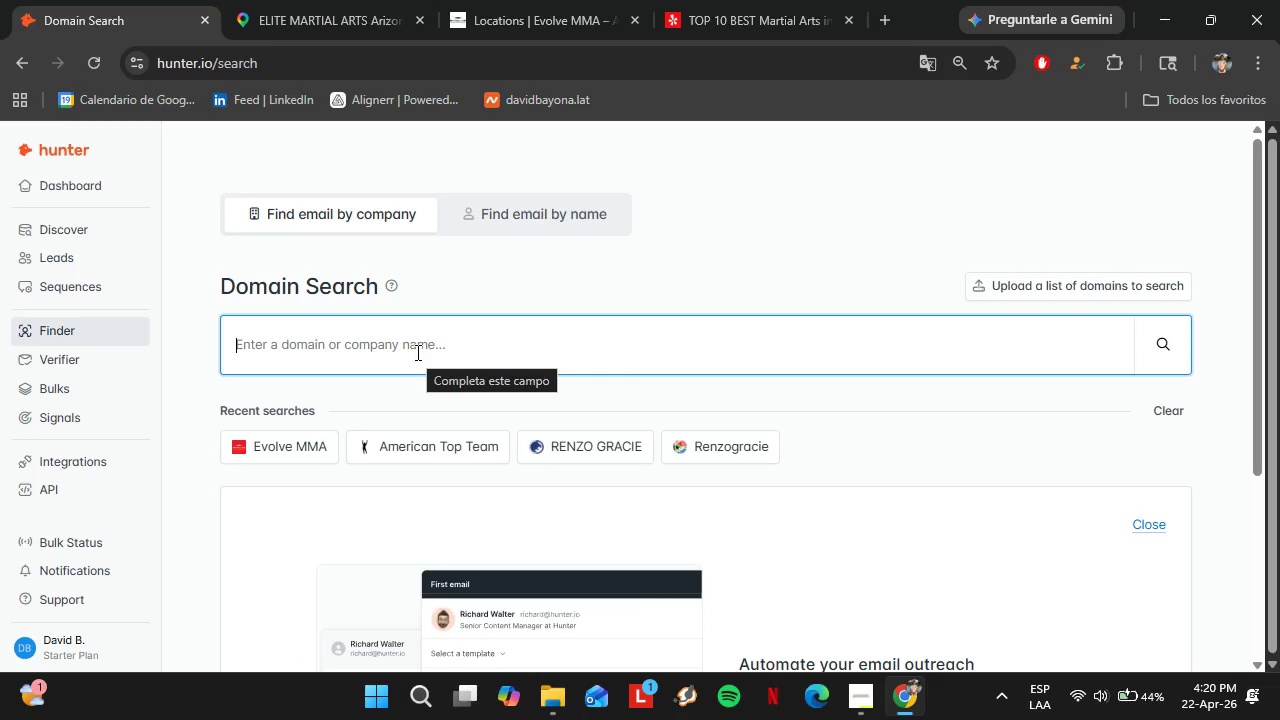 
type(americantopte)
 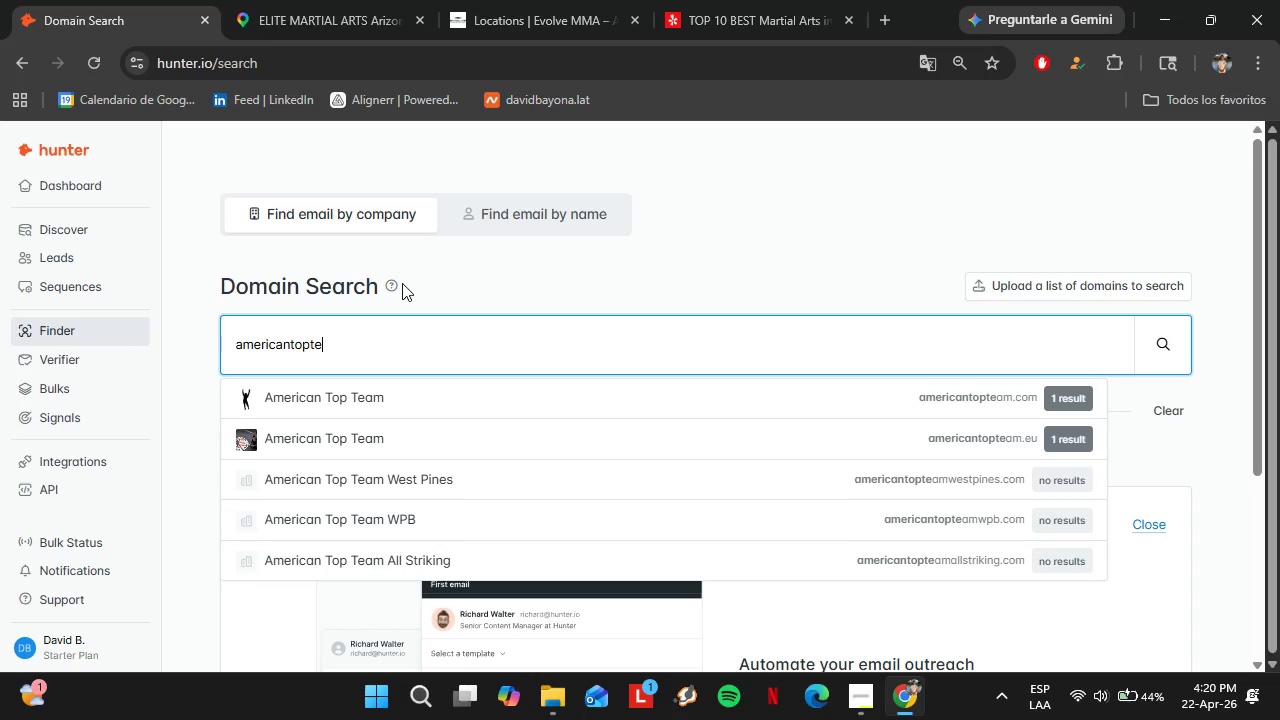 
key(ArrowDown)
 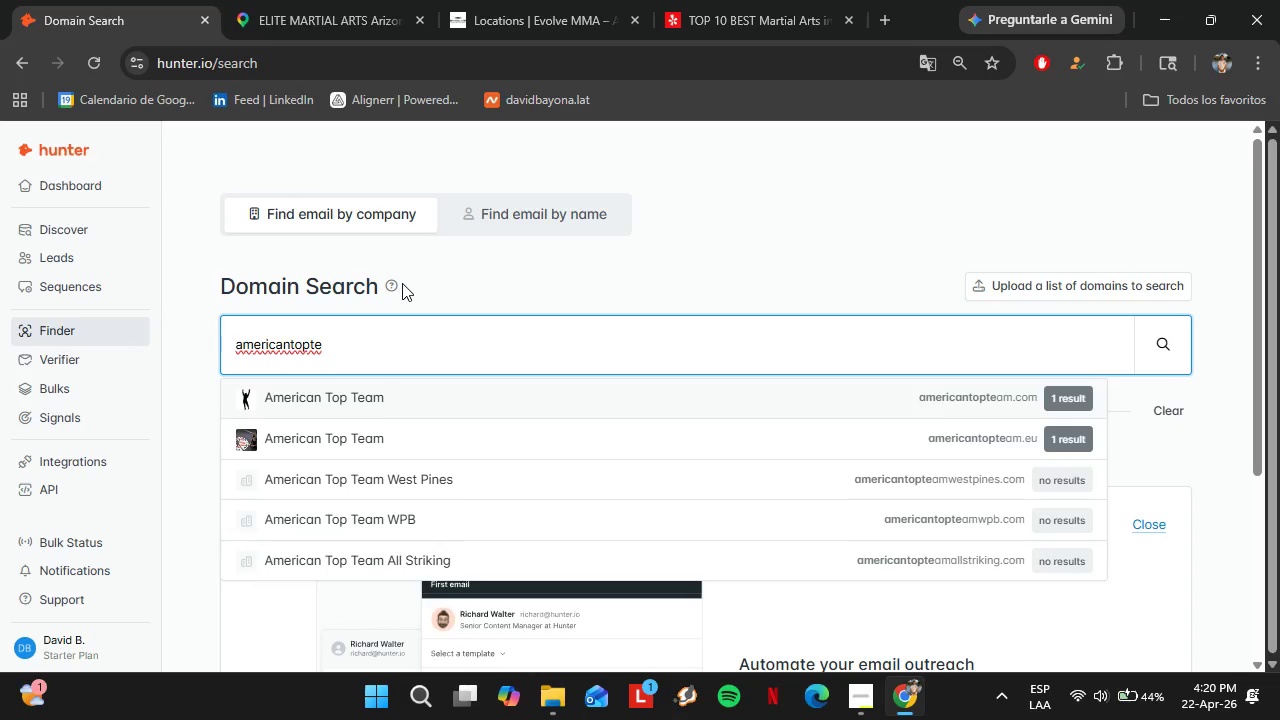 
key(Enter)
 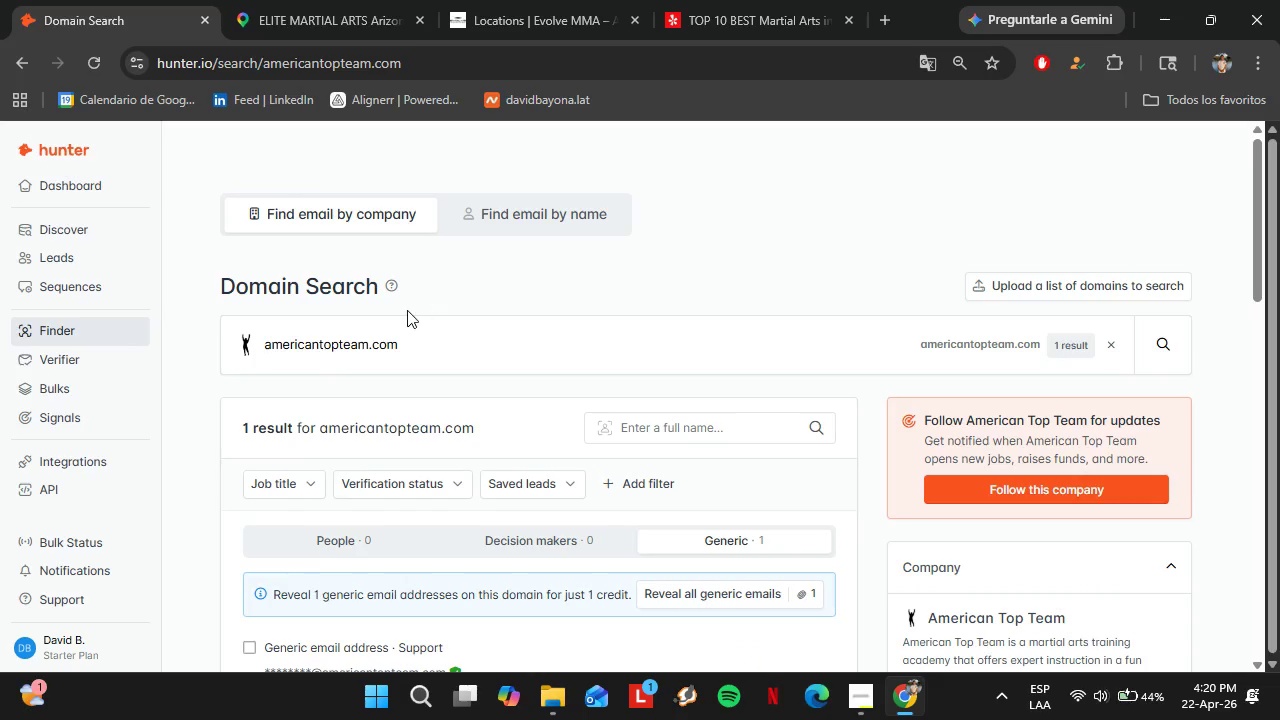 
double_click([395, 359])
 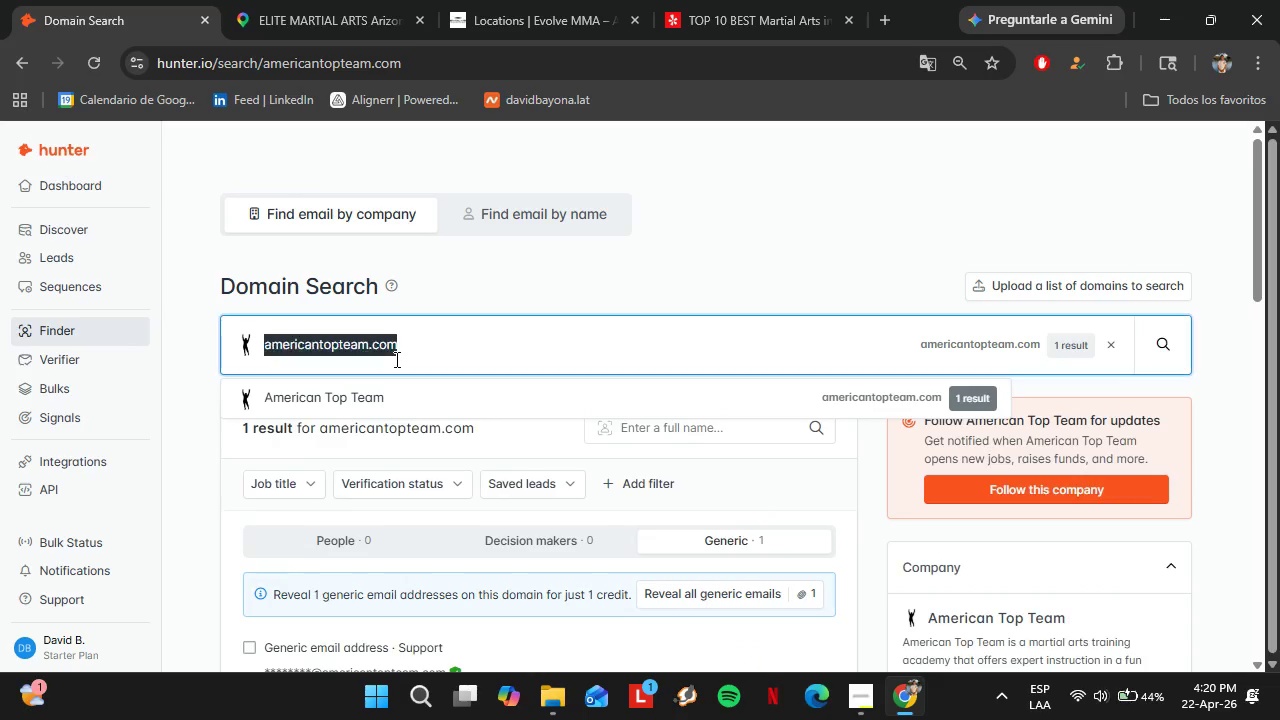 
triple_click([395, 359])
 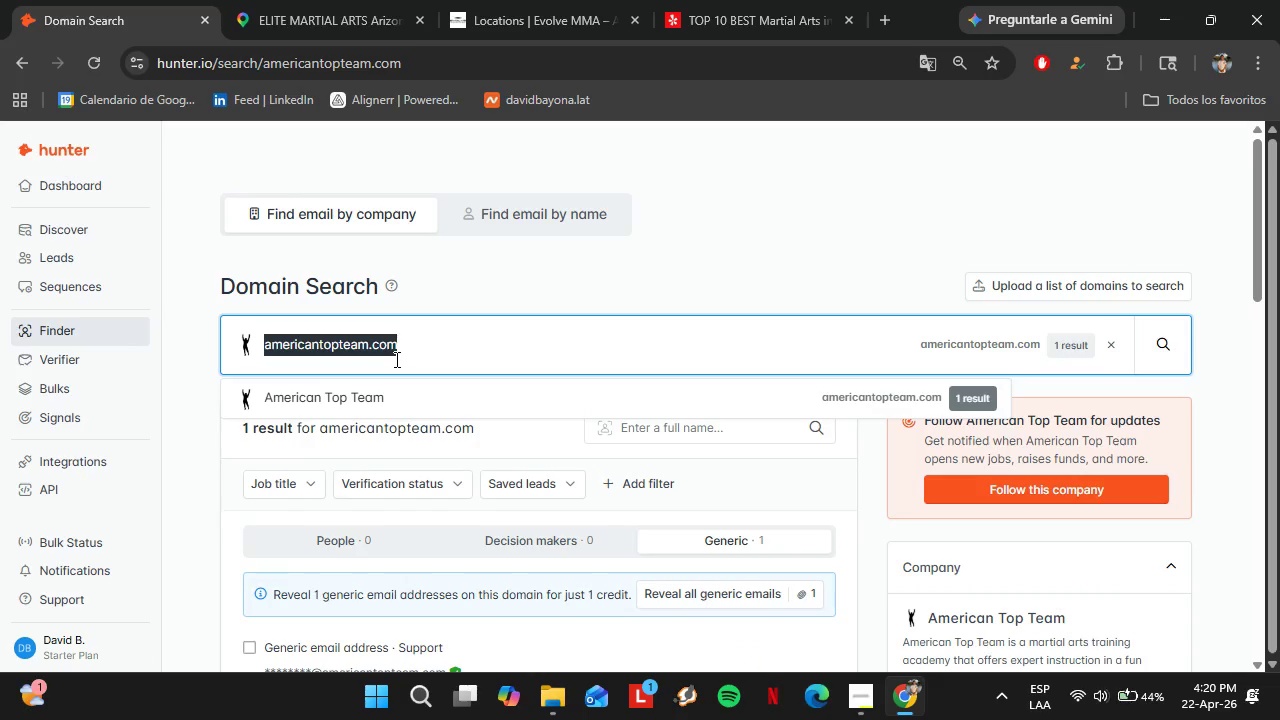 
triple_click([395, 359])
 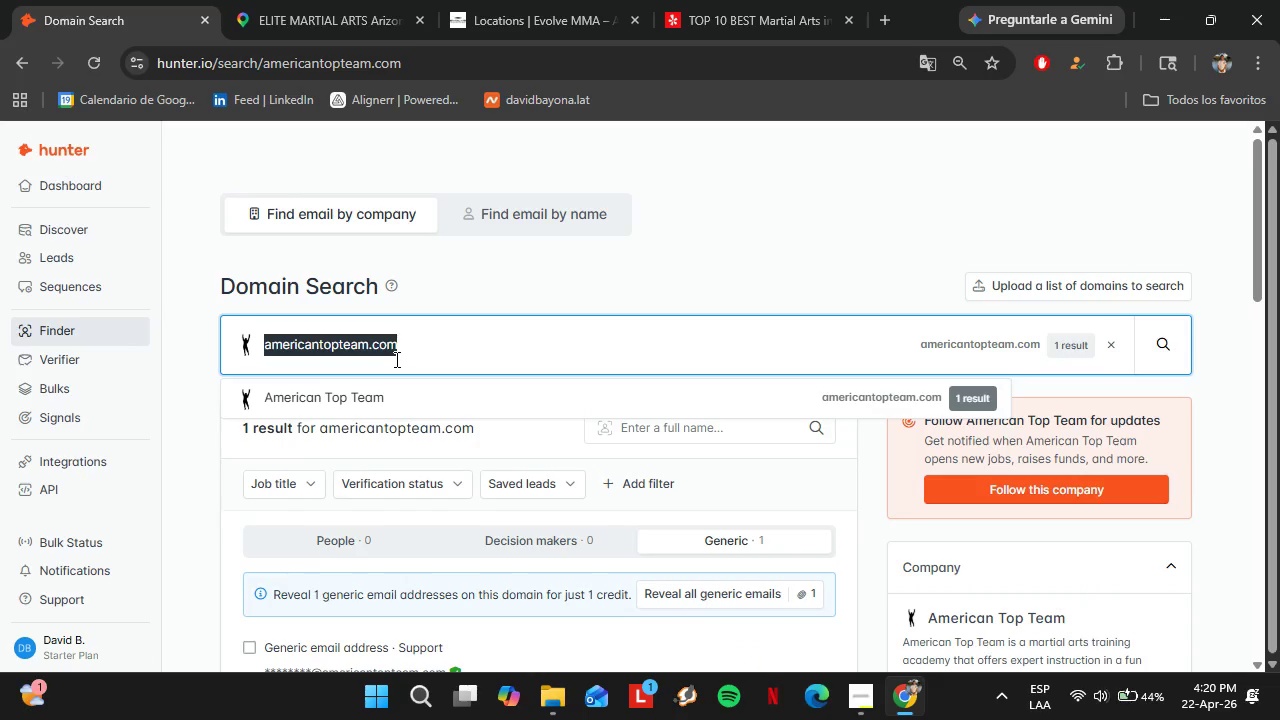 
type(alliancejiujitsu.com)
 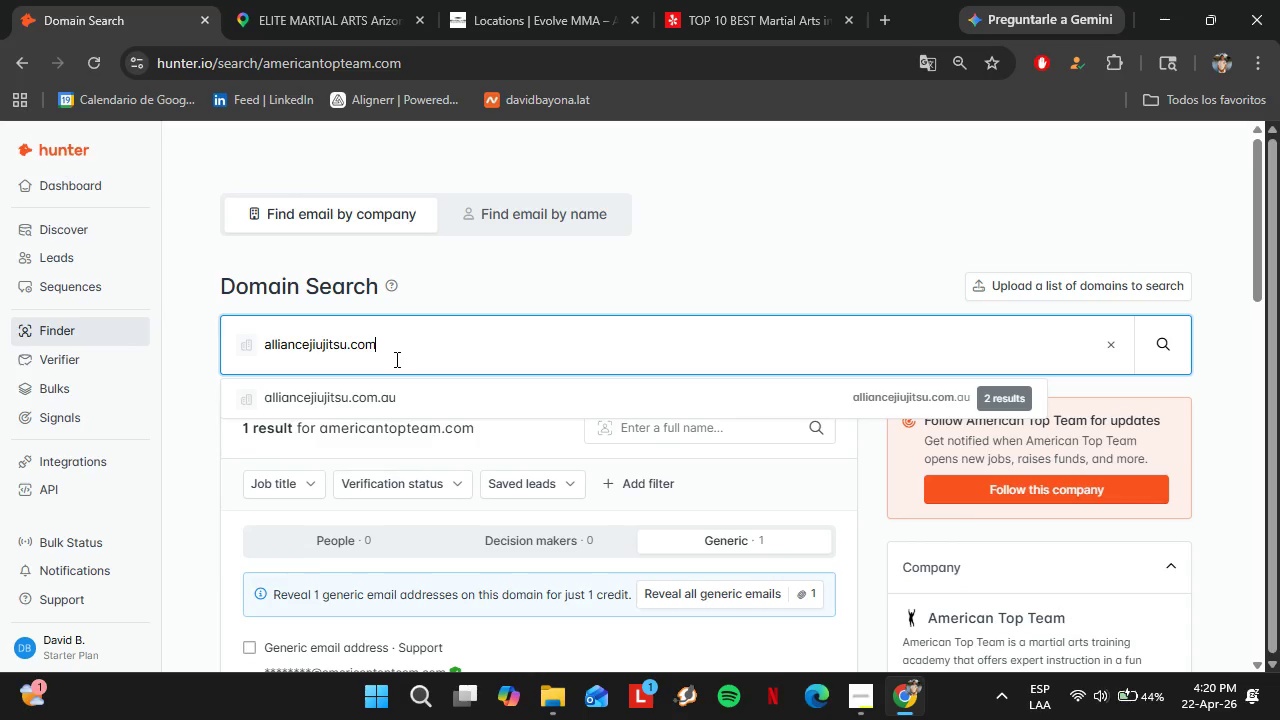 
key(Enter)
 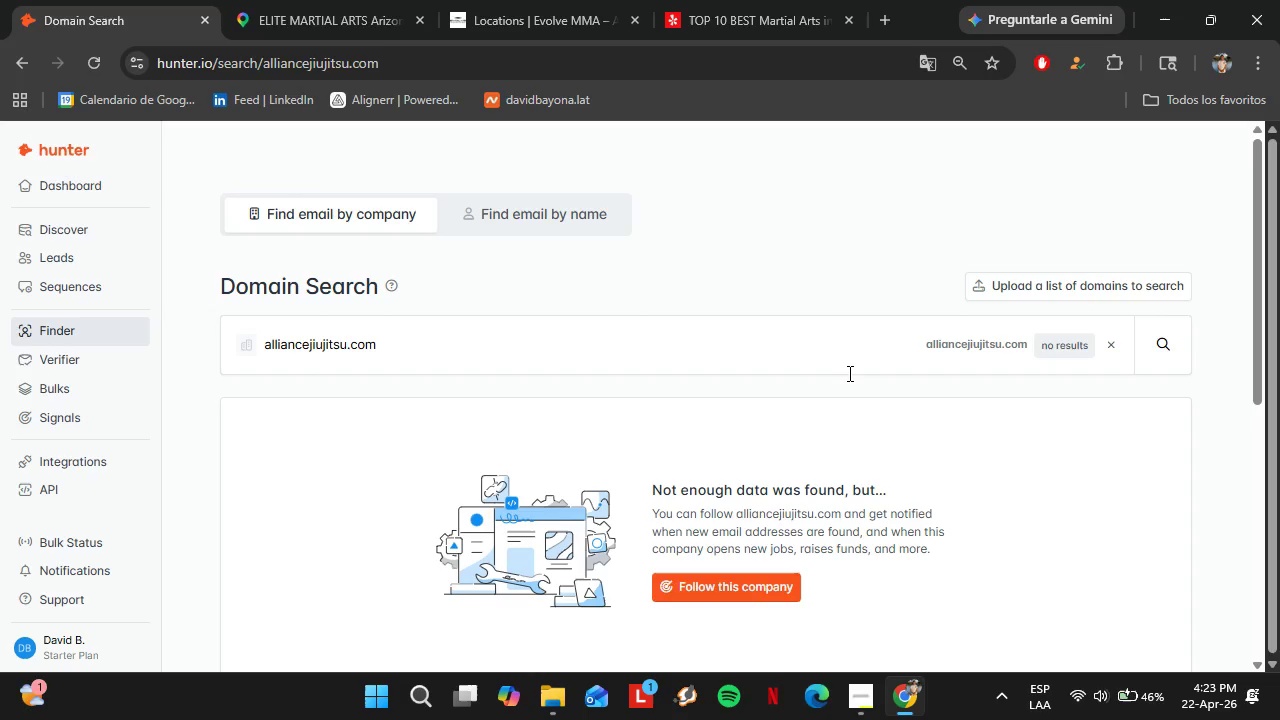 
wait(135.89)
 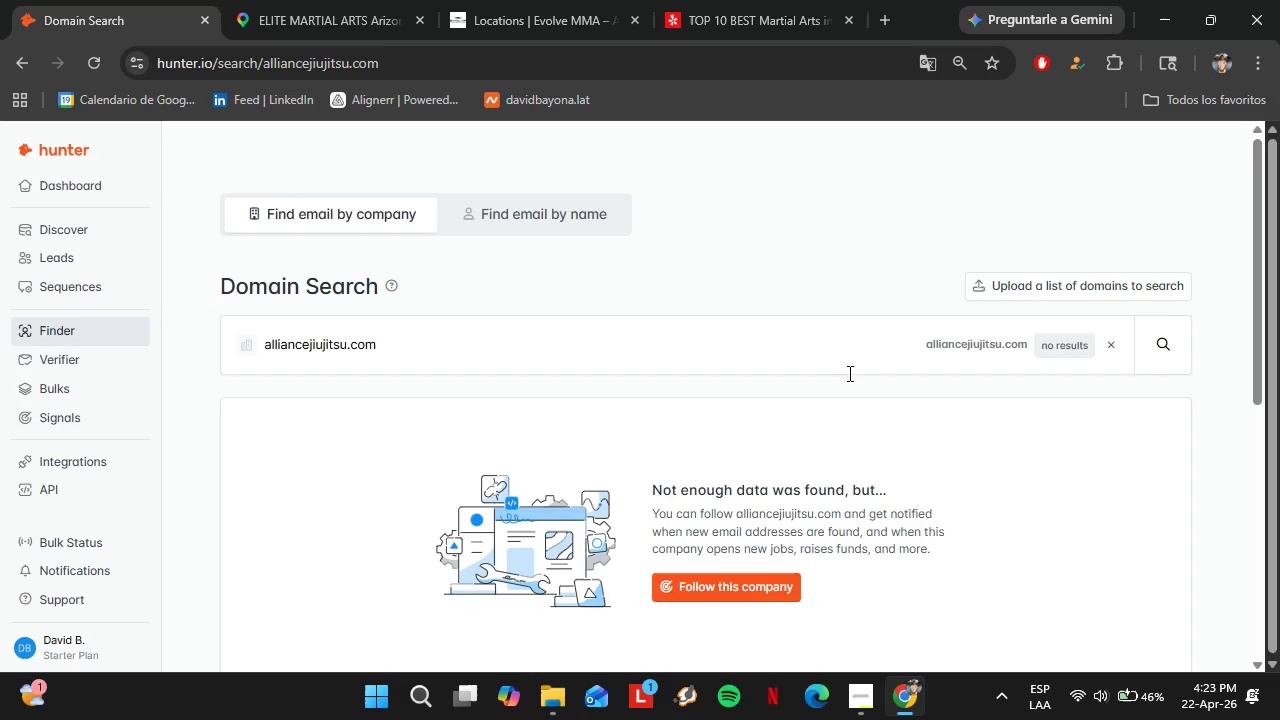 
left_click([63, 222])
 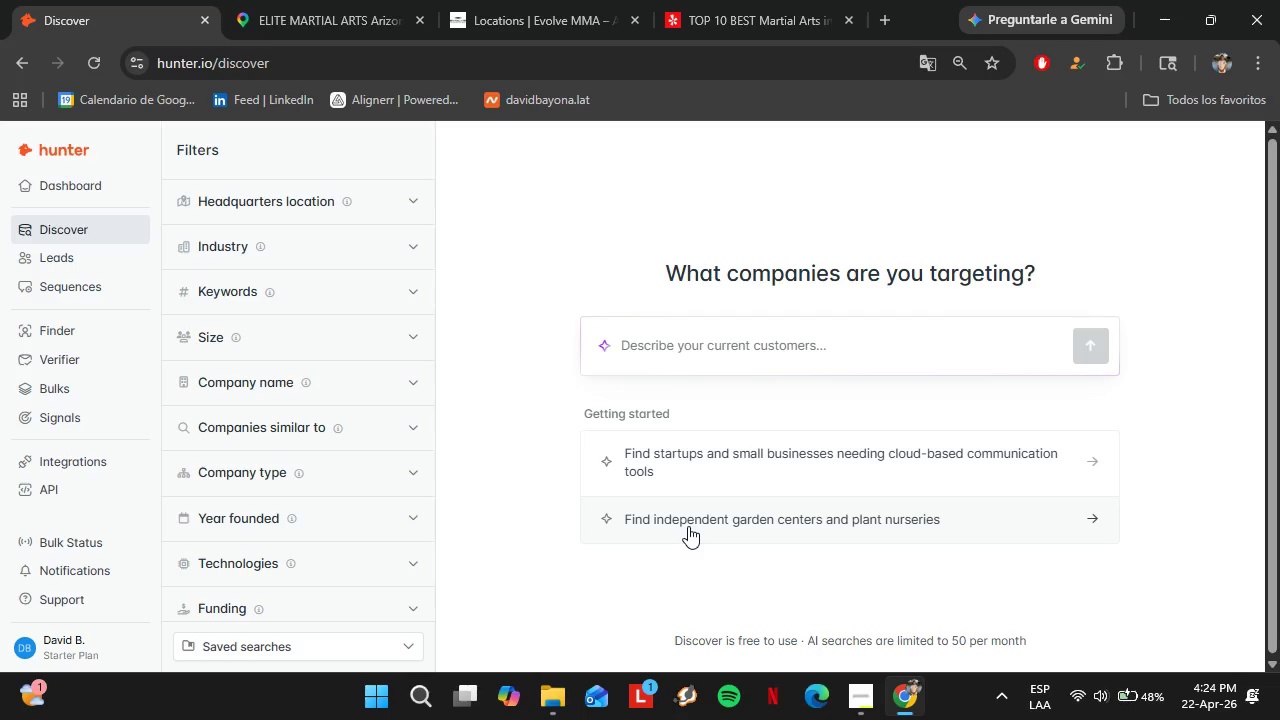 
wait(108.53)
 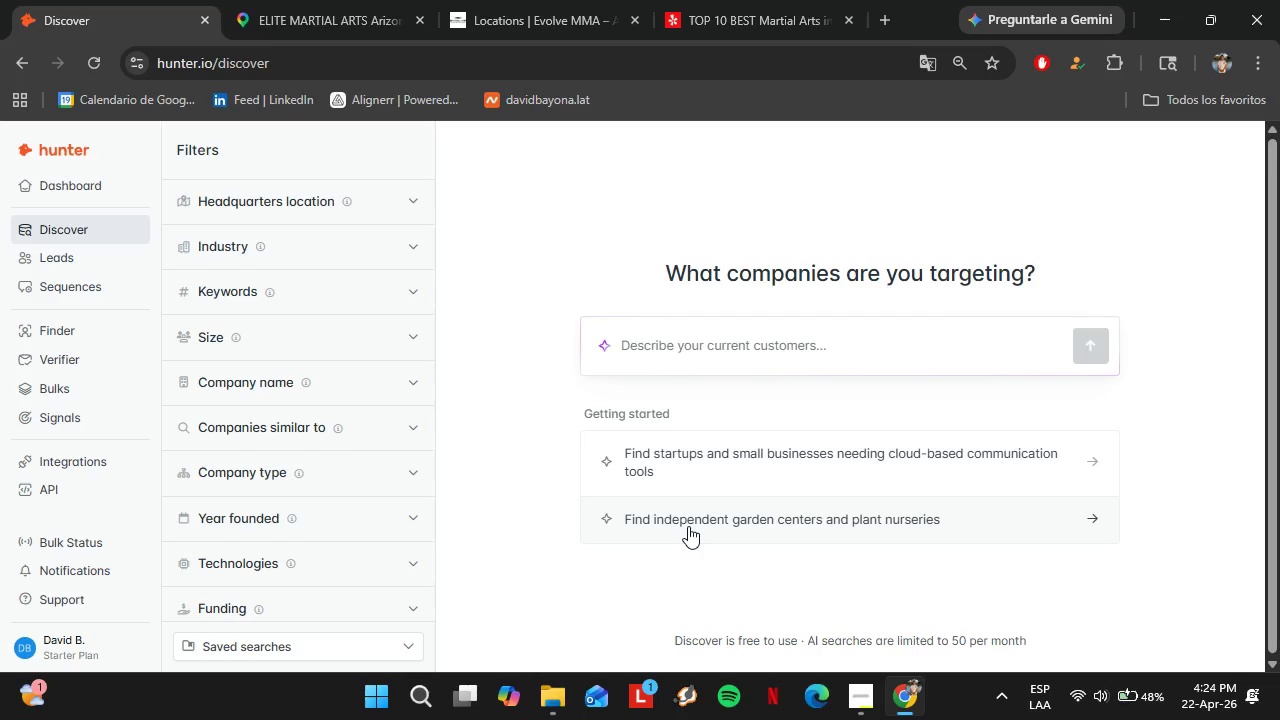 
left_click([60, 336])
 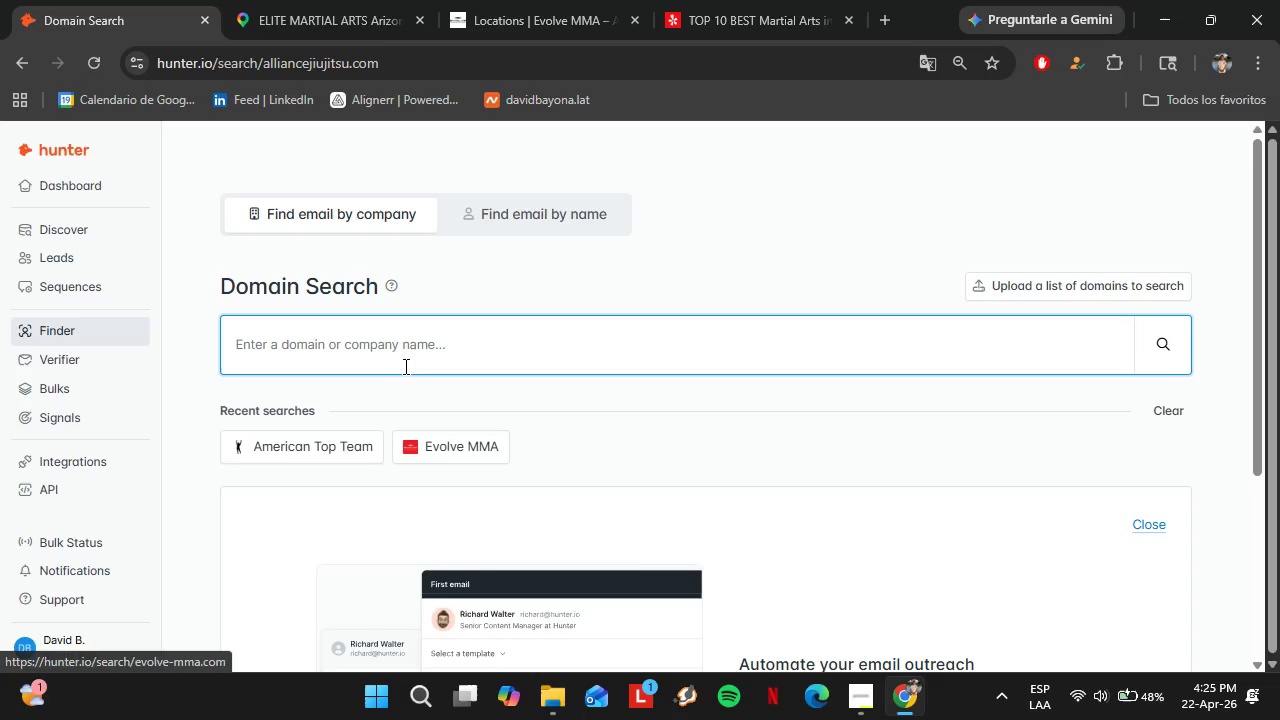 
left_click([412, 360])
 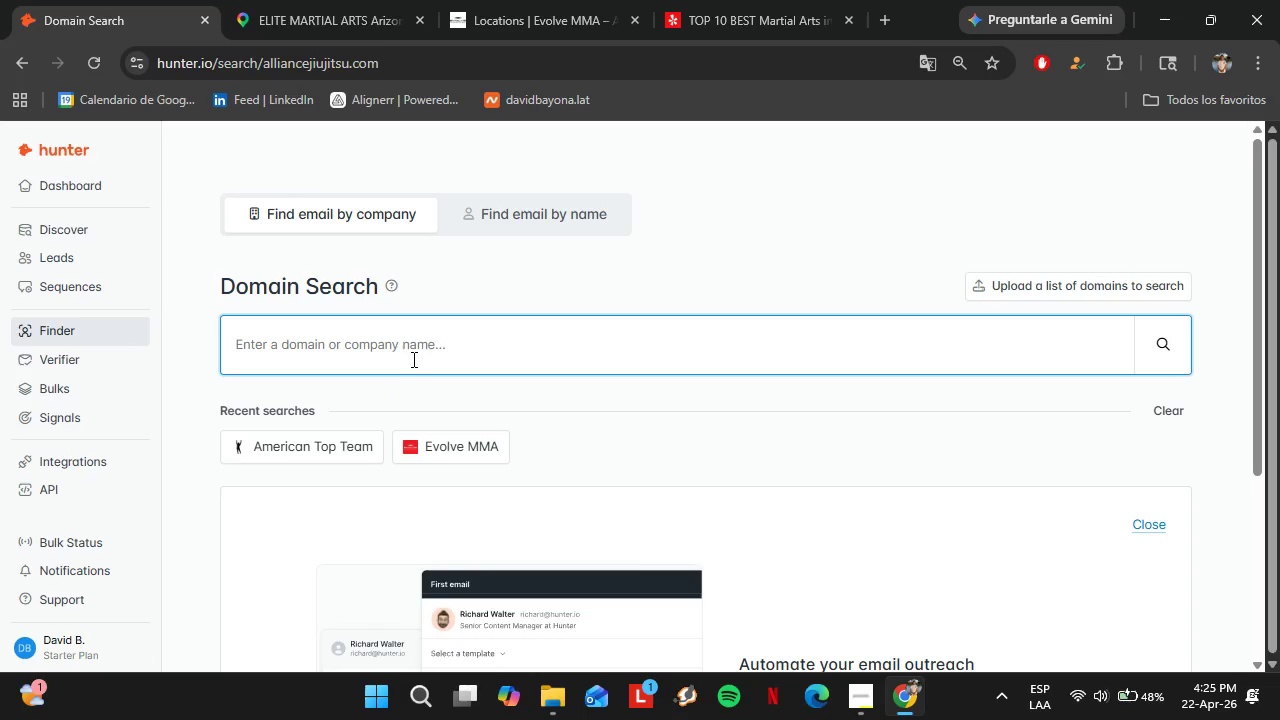 
type(Gracie)
 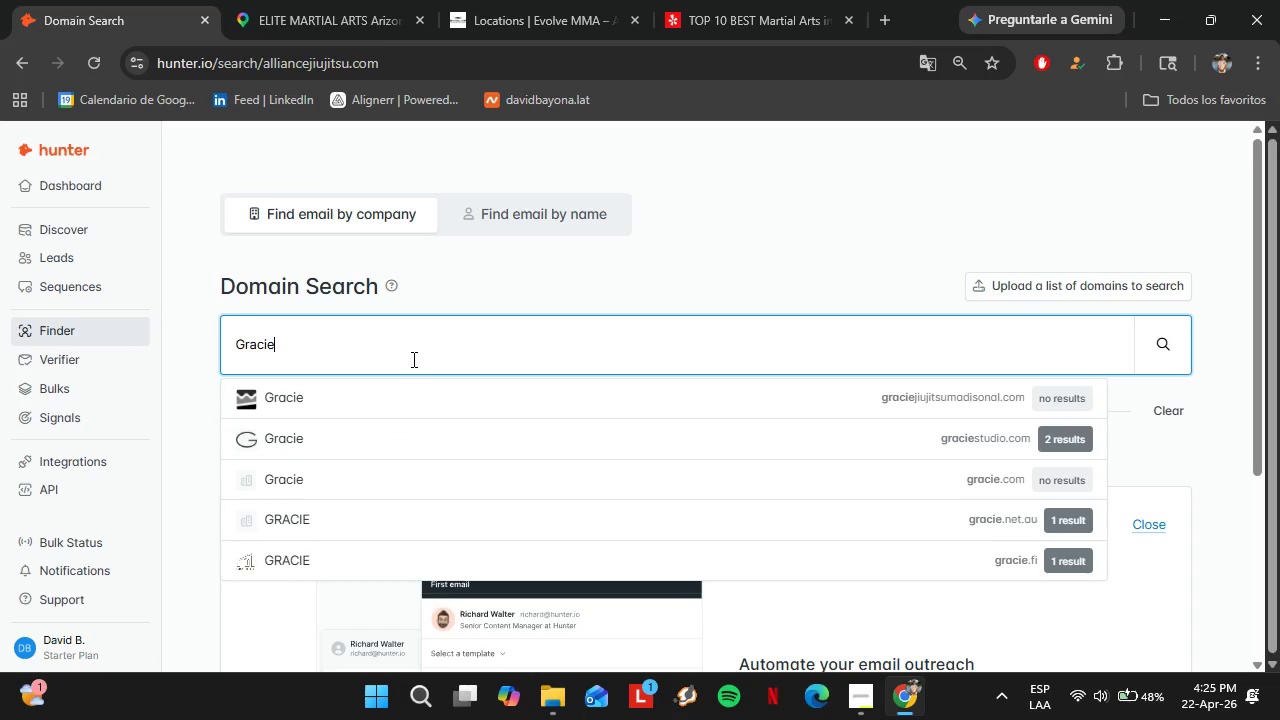 
wait(6.91)
 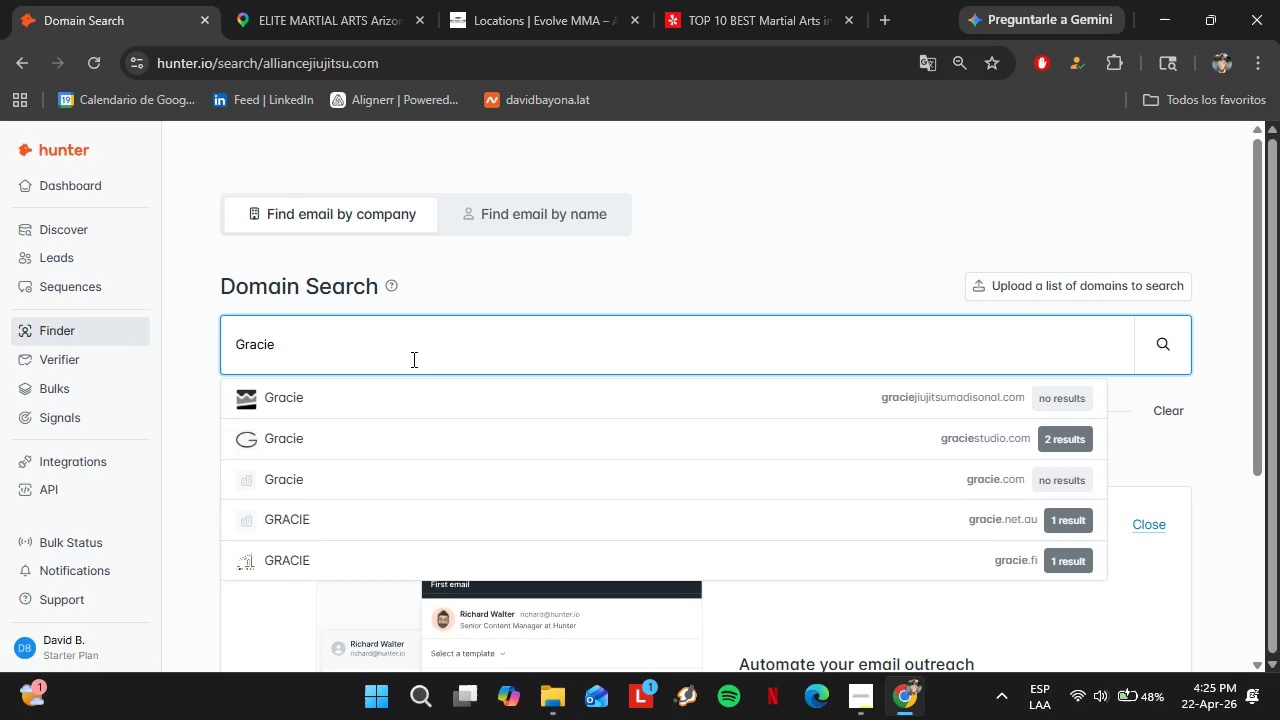 
key(B)
 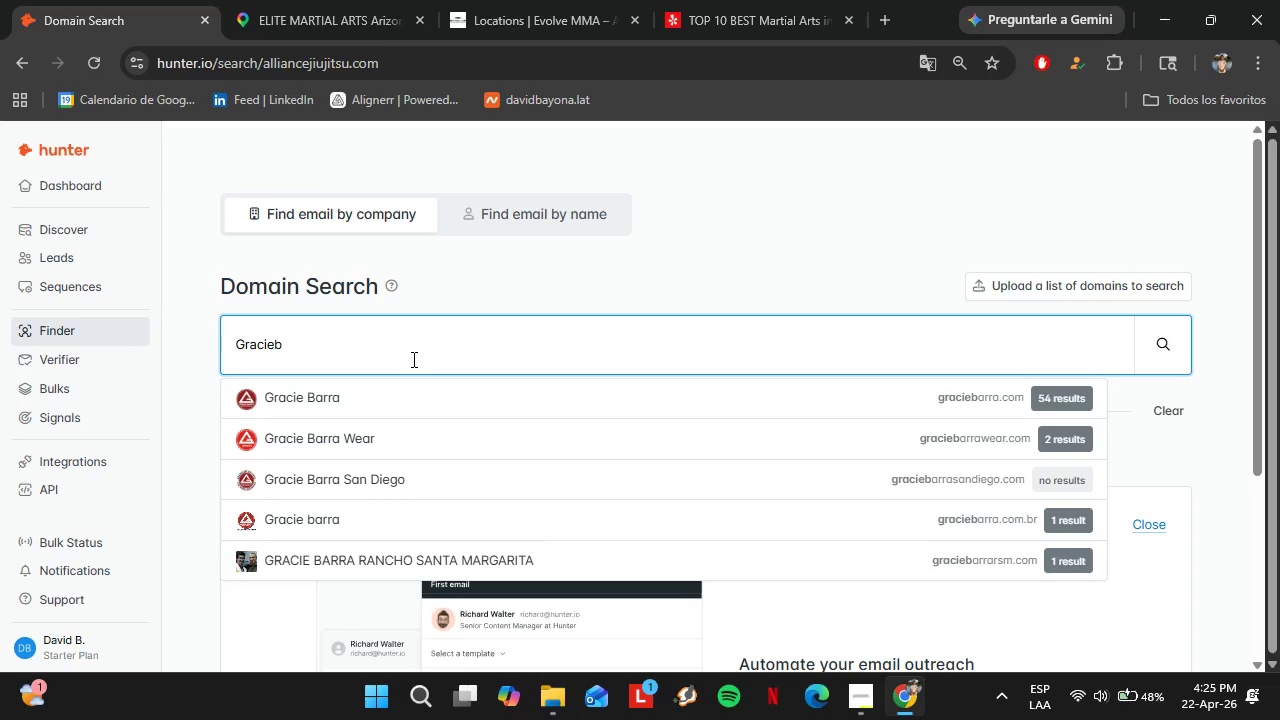 
double_click([412, 359])
 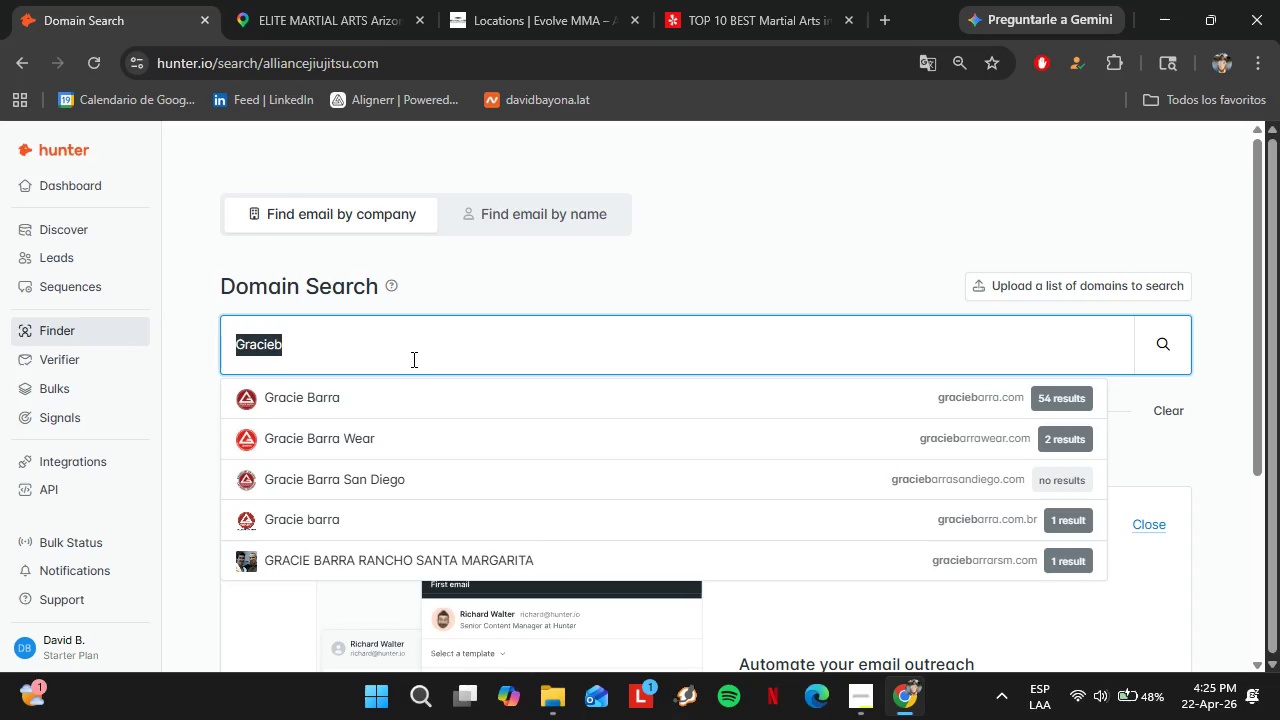 
triple_click([412, 359])
 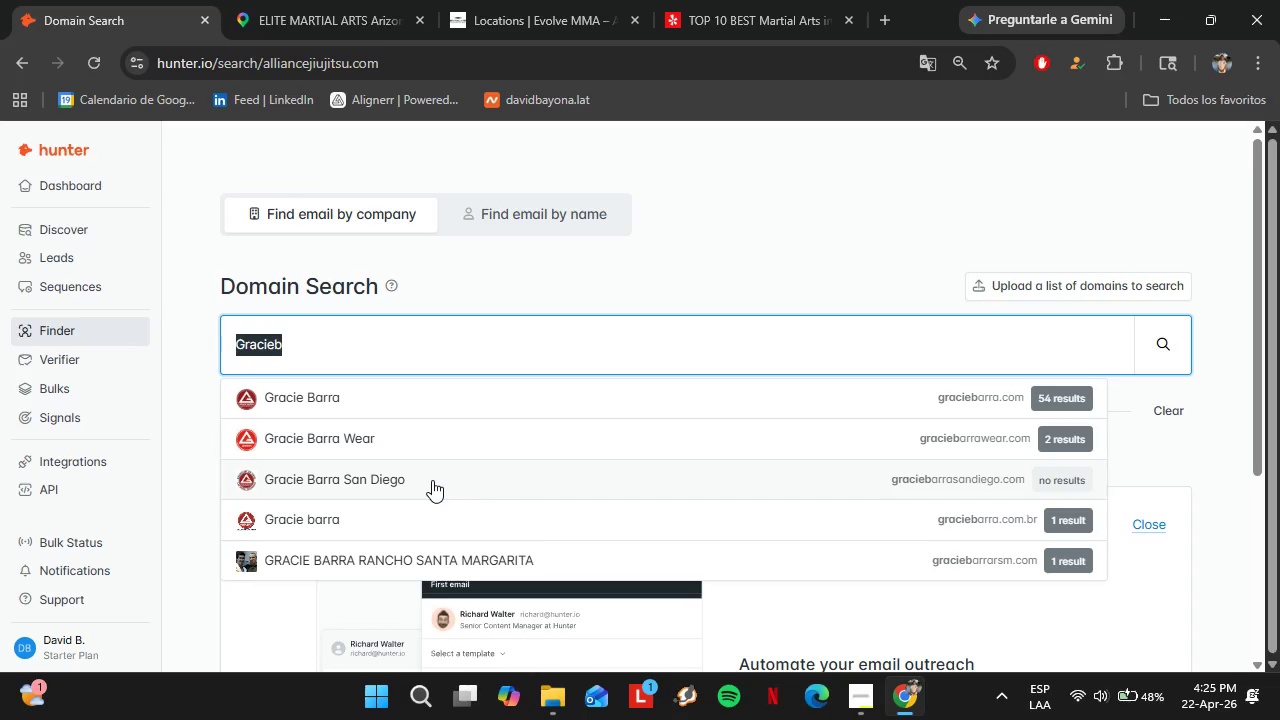 
left_click([357, 386])
 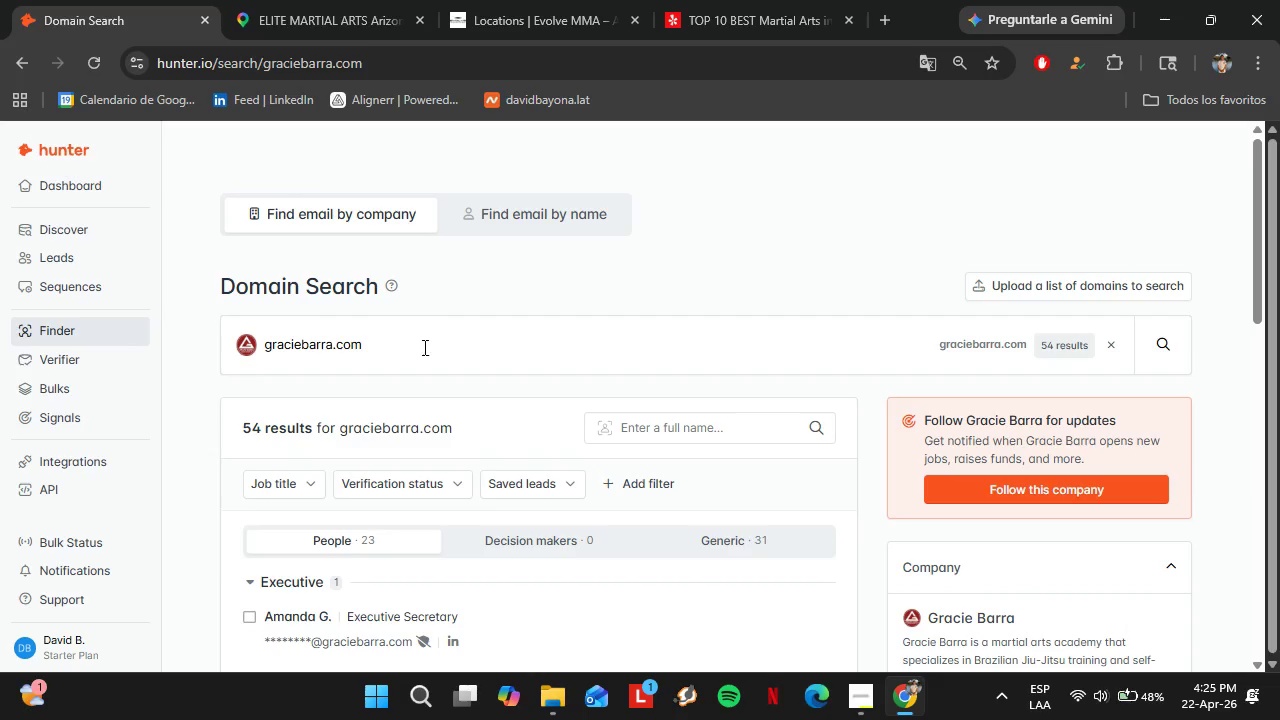 
scroll: coordinate [462, 483], scroll_direction: down, amount: 5.0
 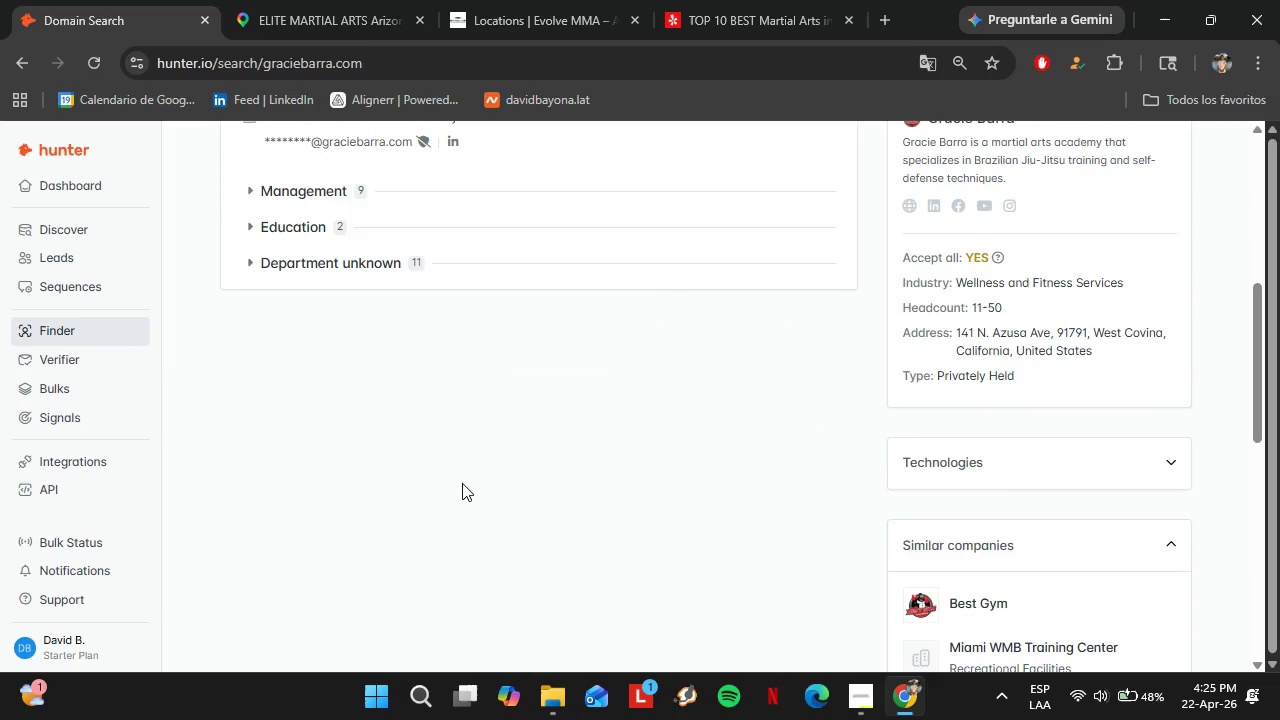 
scroll: coordinate [462, 483], scroll_direction: up, amount: 6.0
 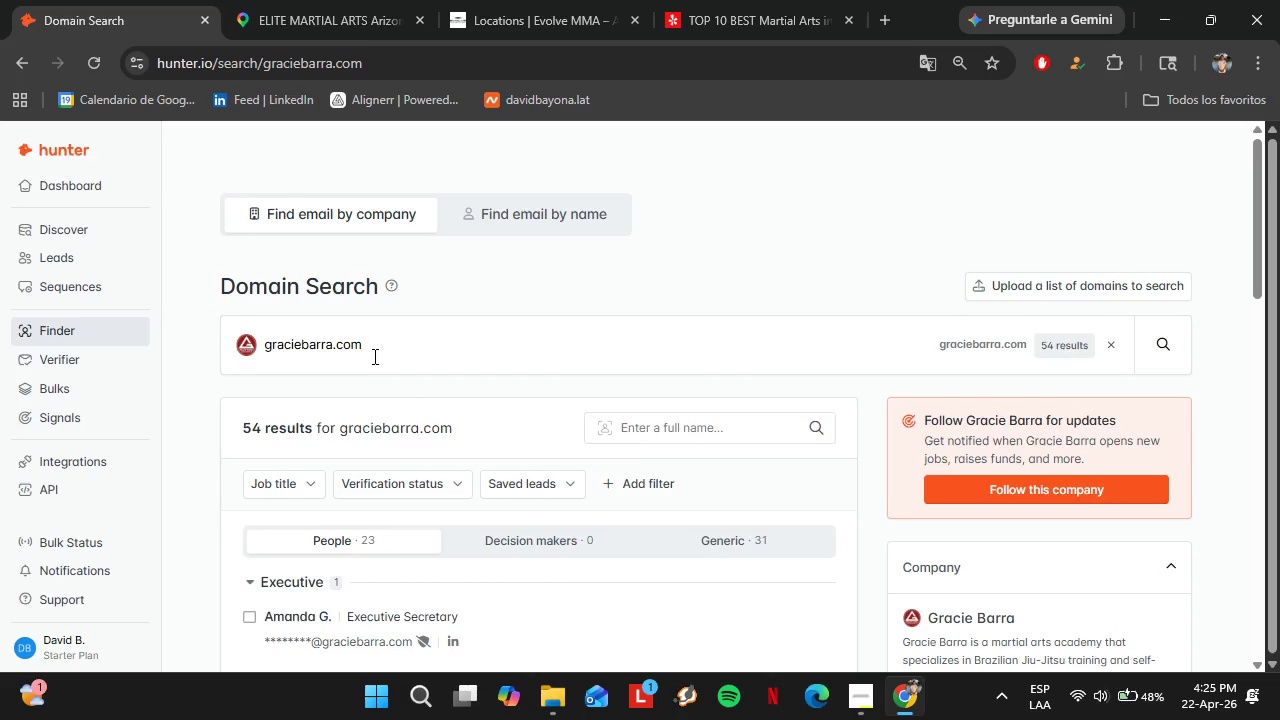 
double_click([373, 356])
 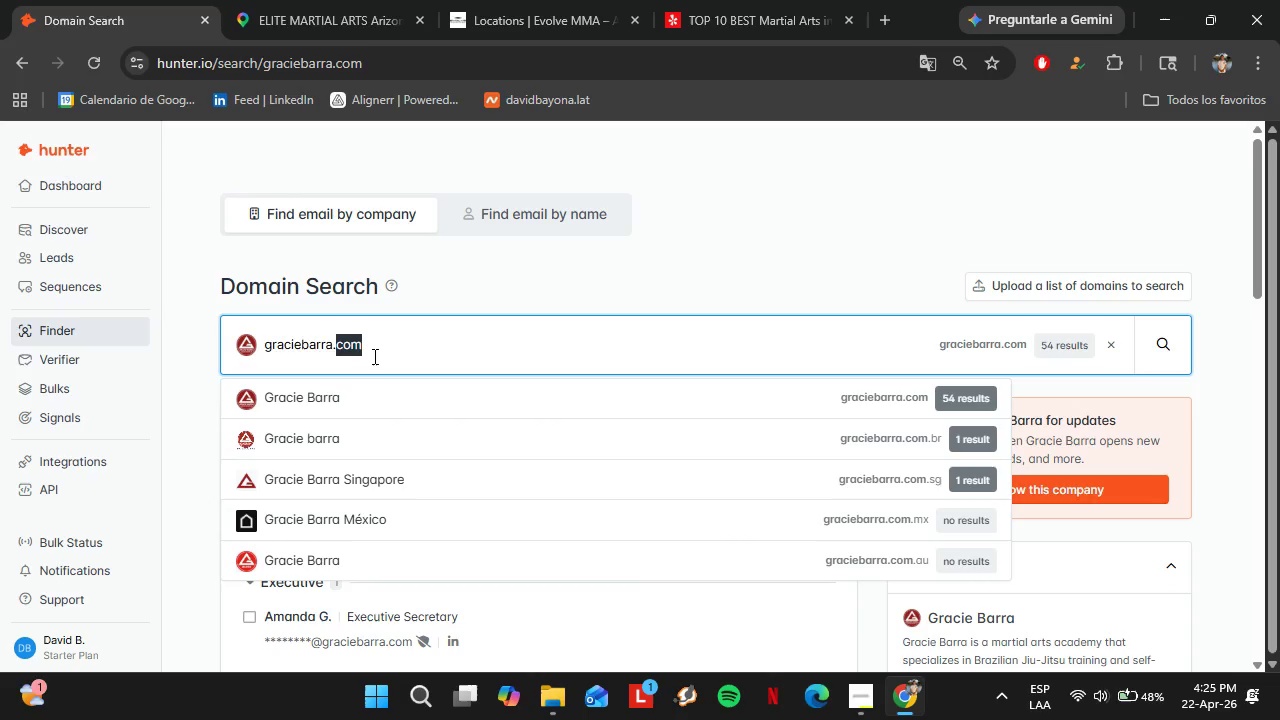 
triple_click([373, 356])
 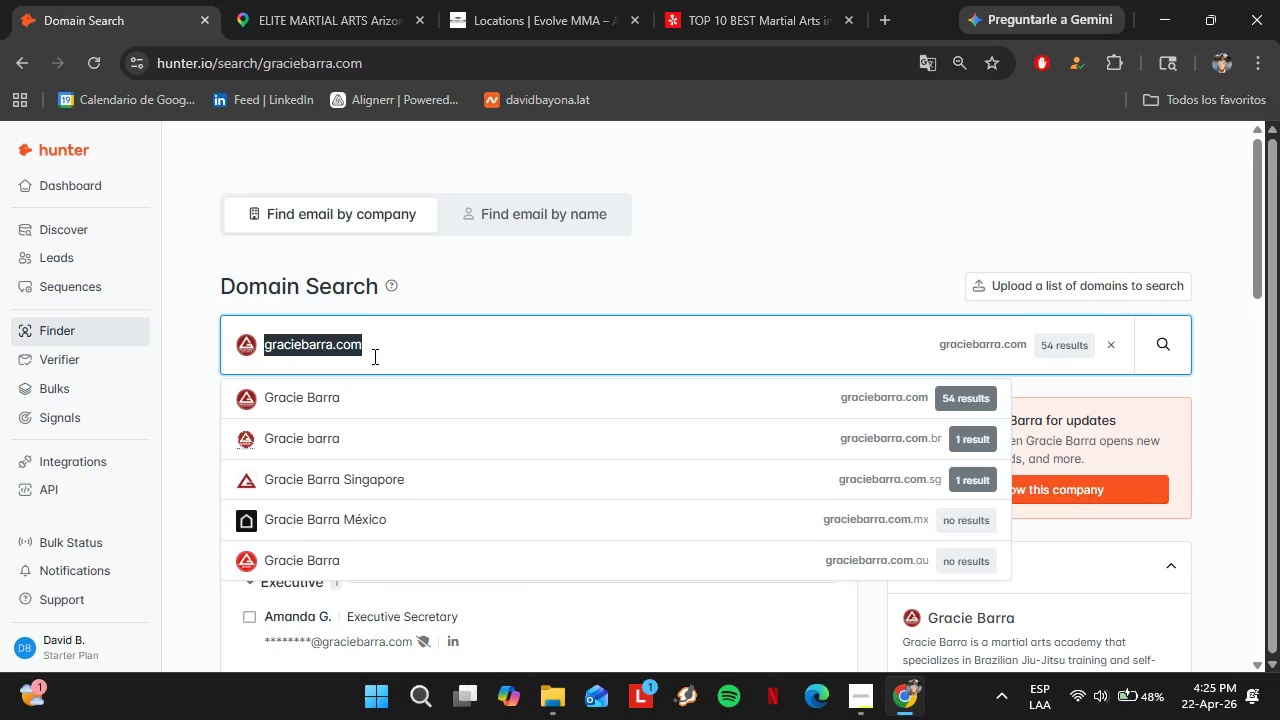 
key(Control+ControlLeft)
 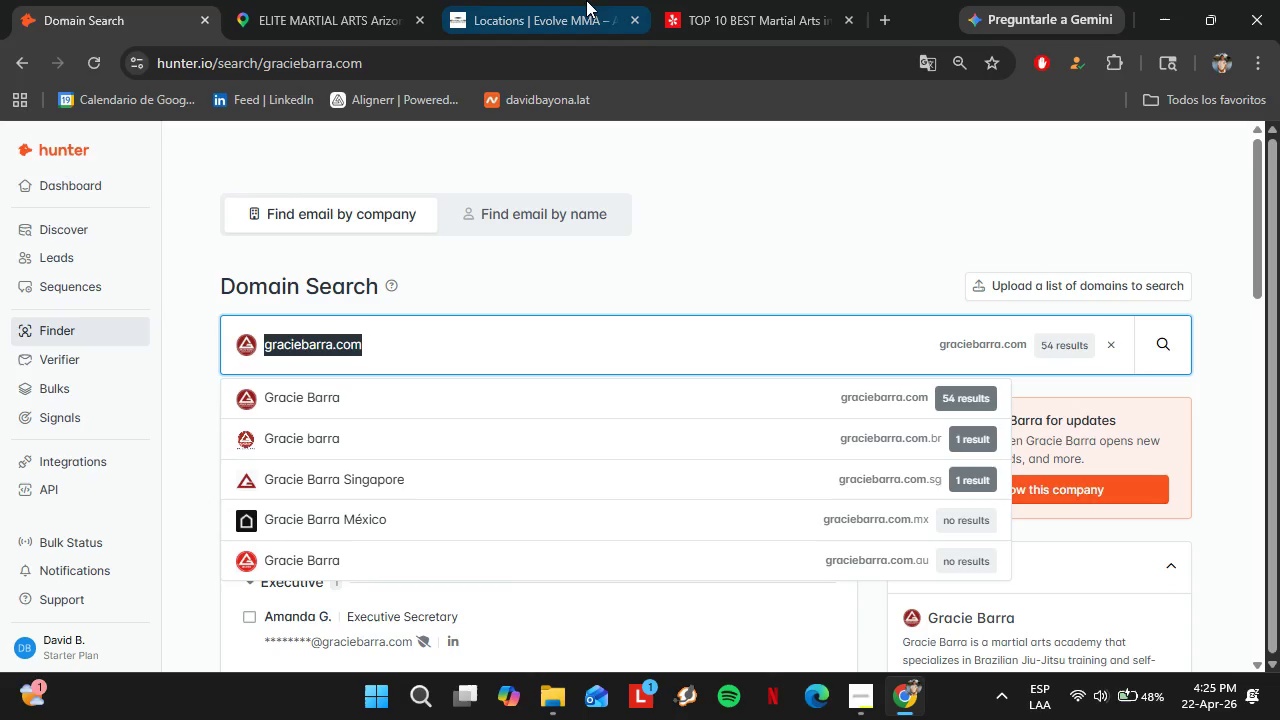 
left_click([586, 0])
 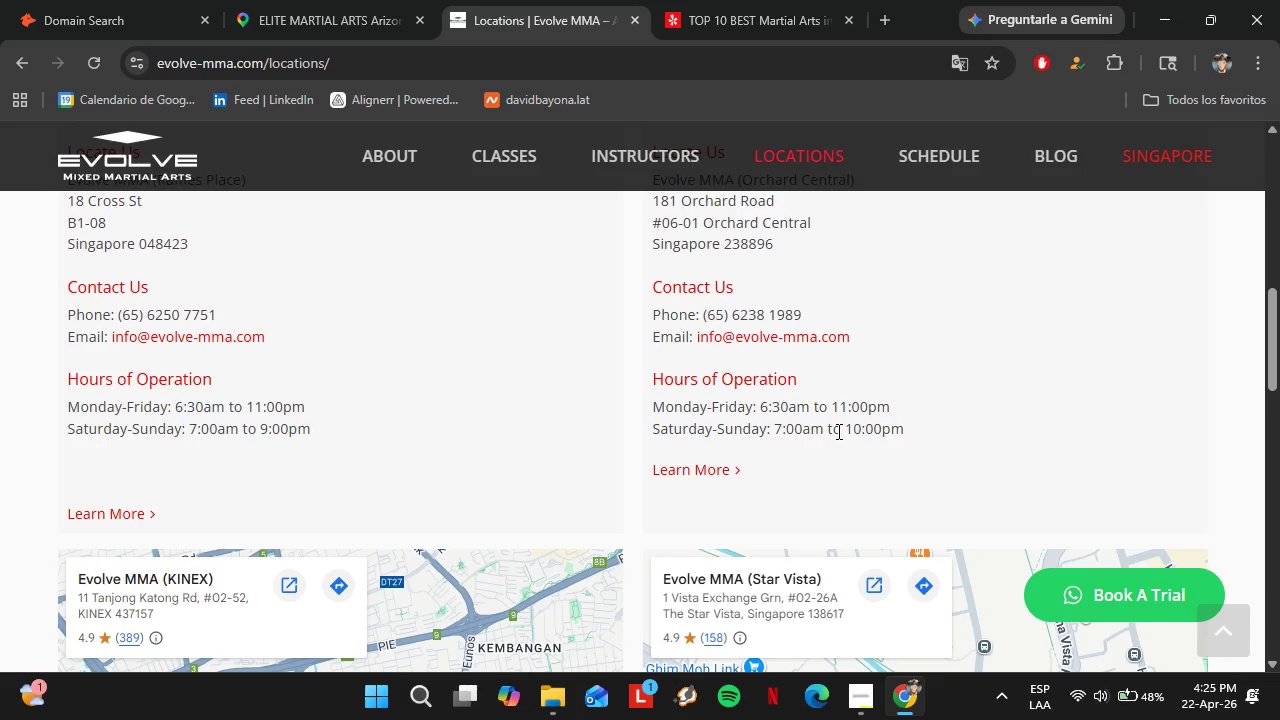 
scroll: coordinate [837, 431], scroll_direction: up, amount: 2.0
 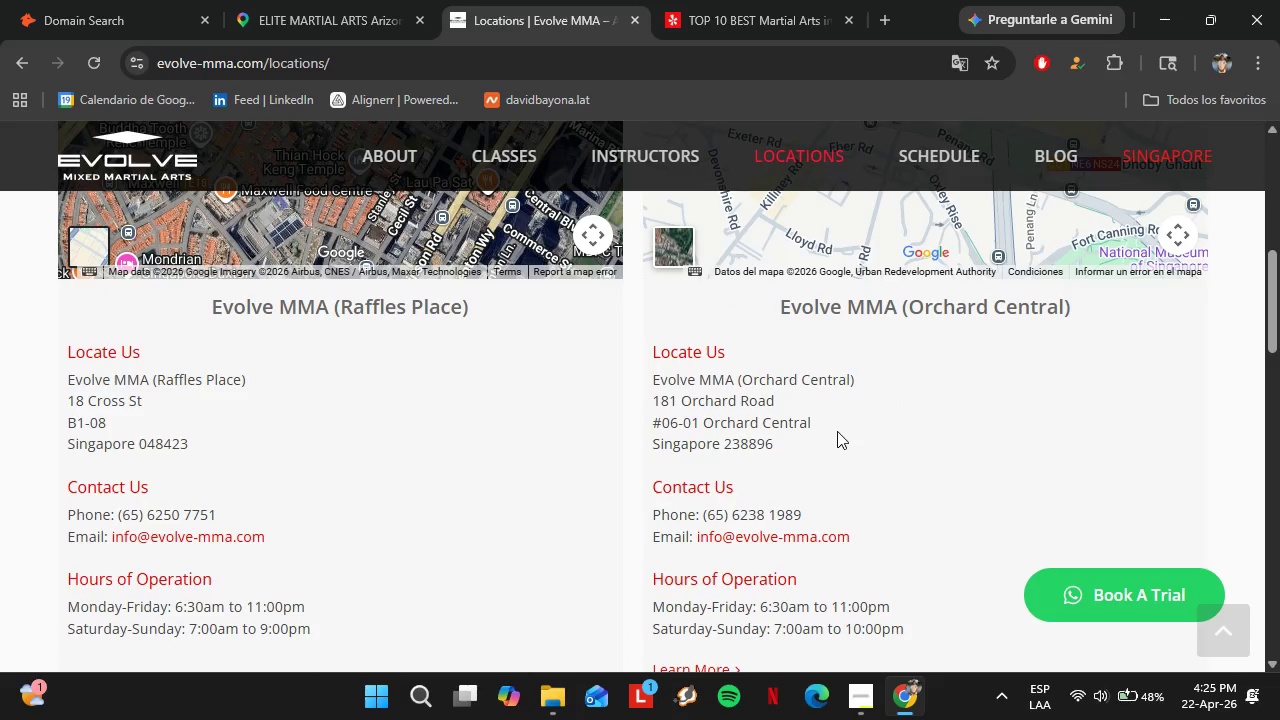 
scroll: coordinate [837, 431], scroll_direction: down, amount: 10.0
 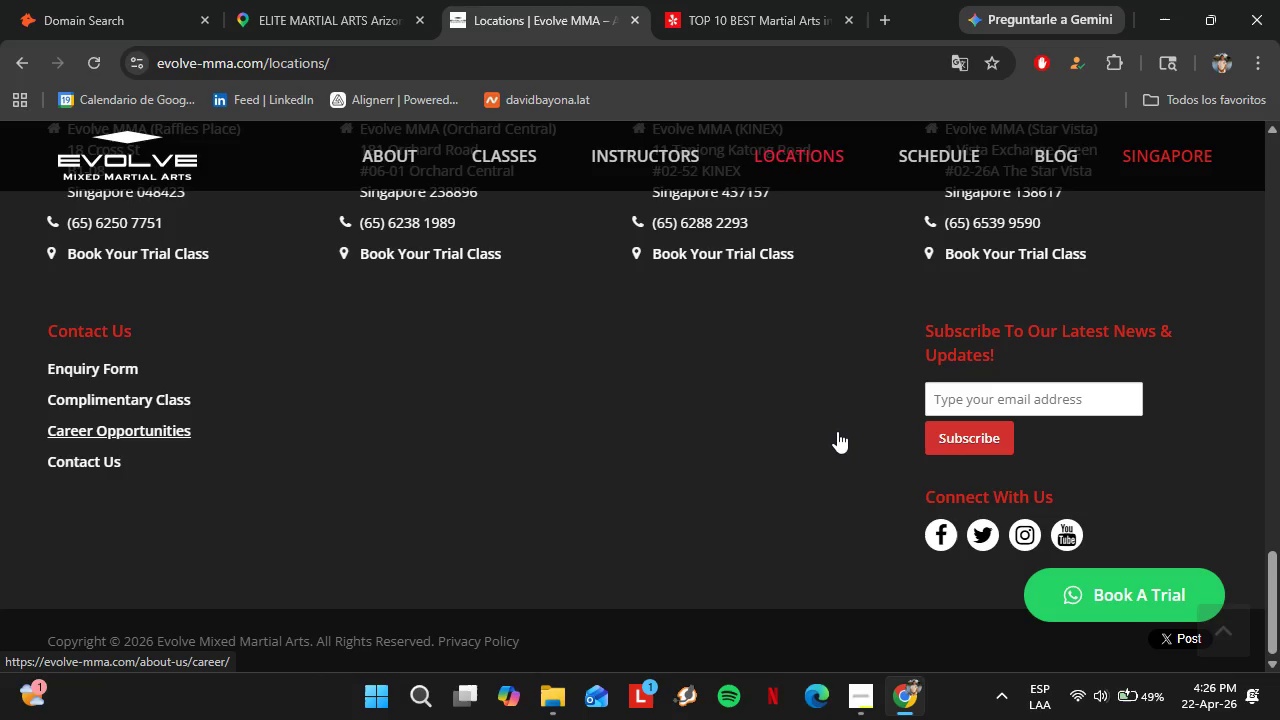 
wait(52.74)
 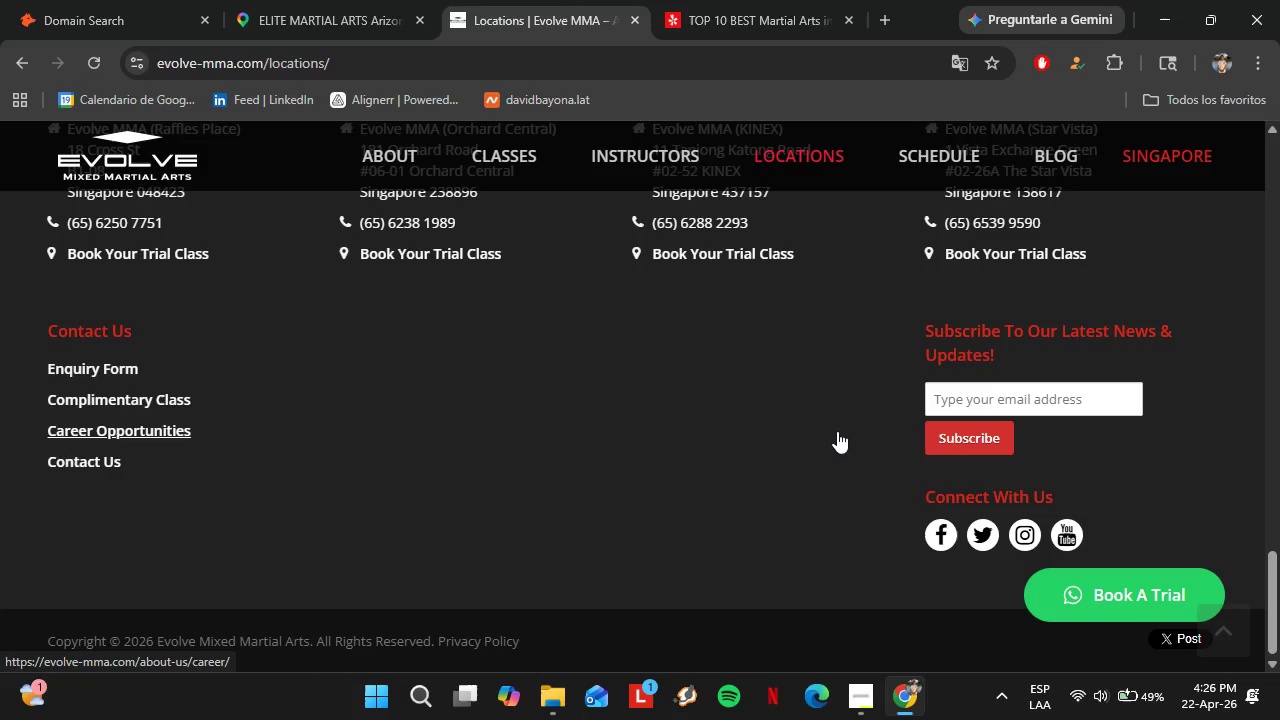 
scroll: coordinate [506, 441], scroll_direction: up, amount: 16.0
 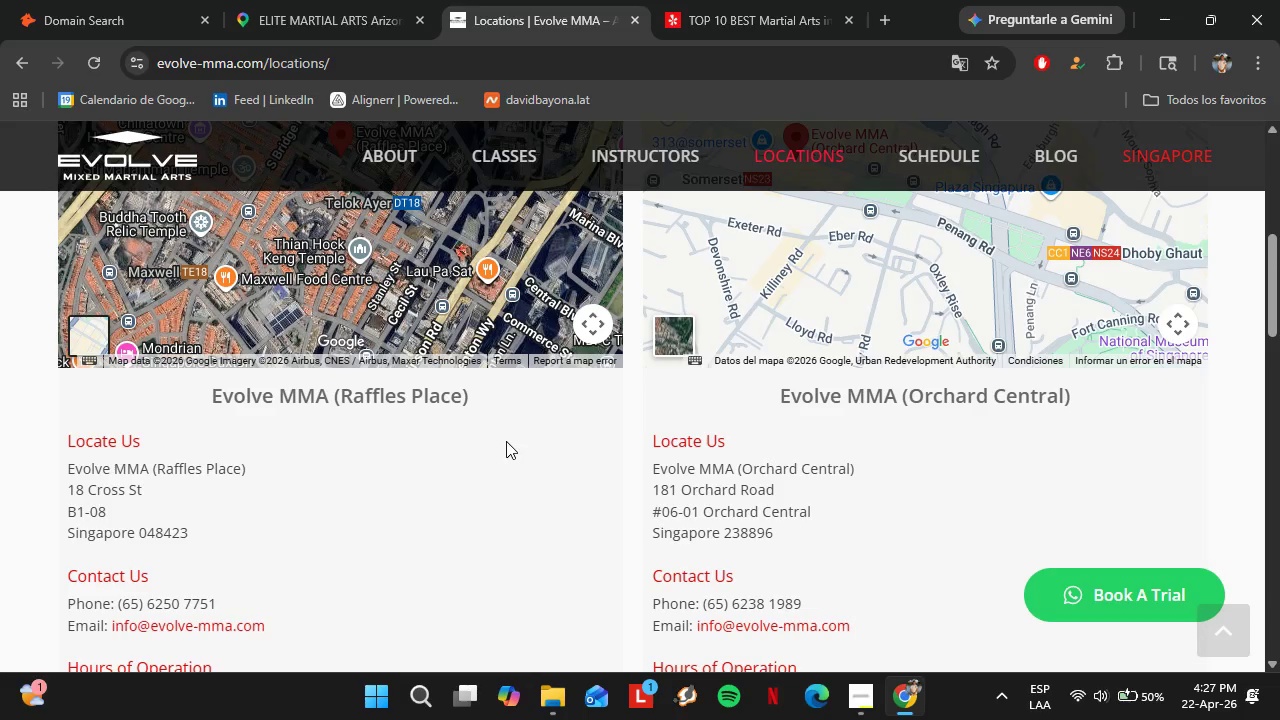 
wait(51.64)
 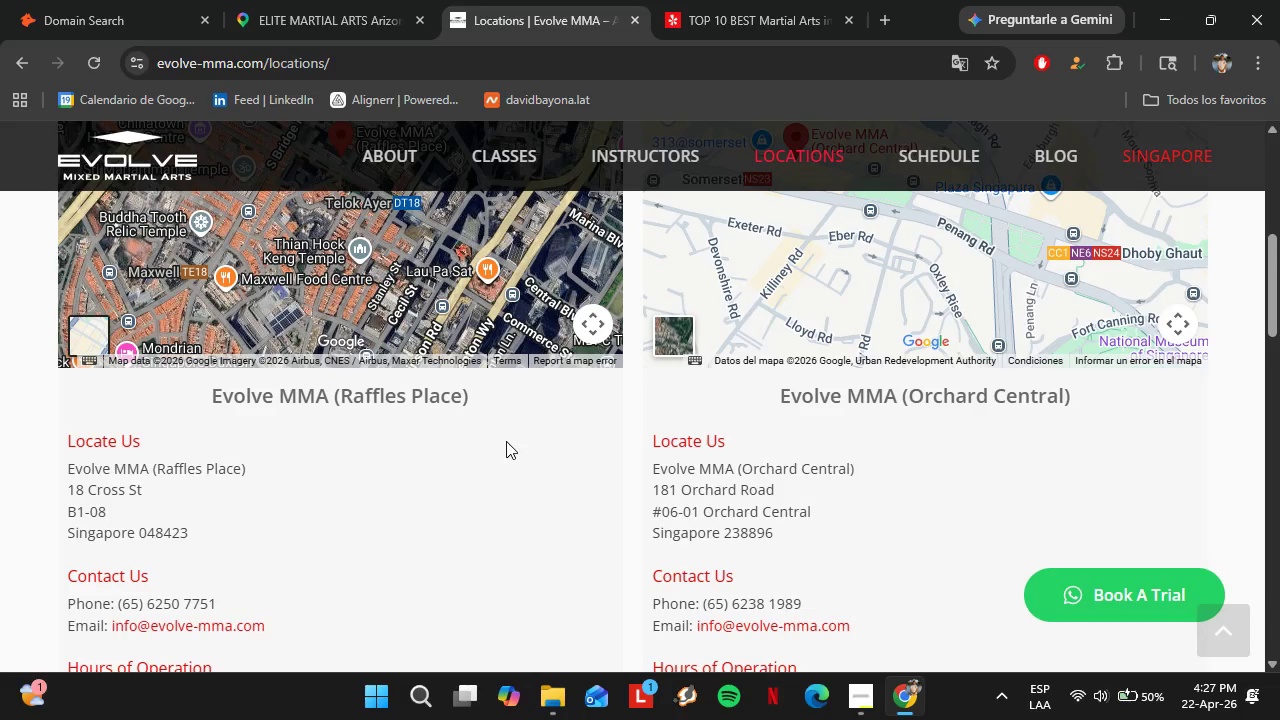 
left_click([70, 0])
 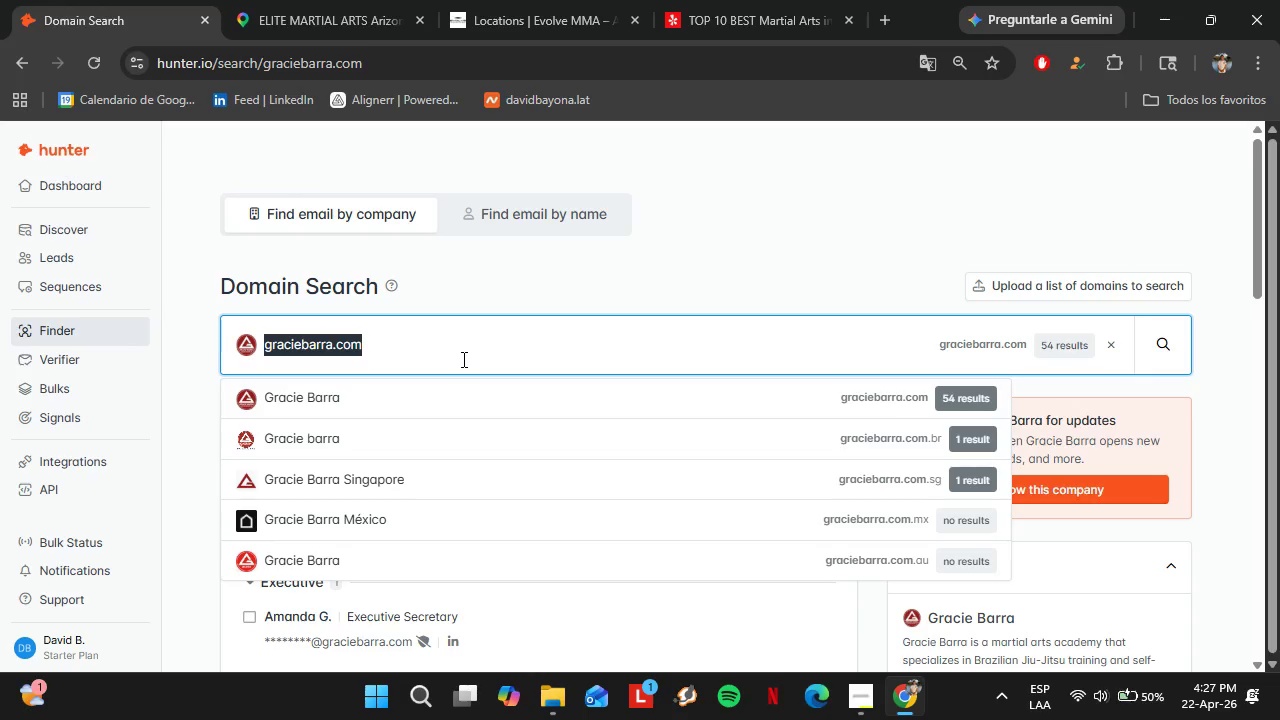 
type(gracieuniv)
 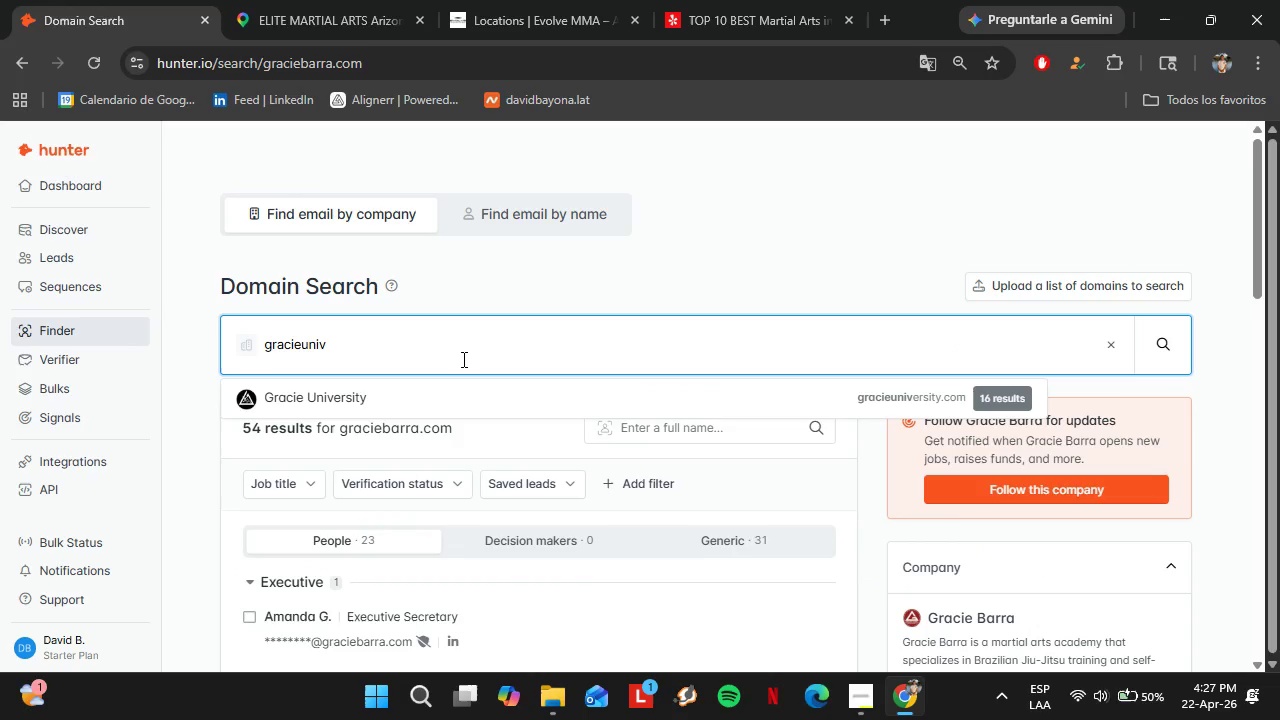 
key(ArrowDown)
 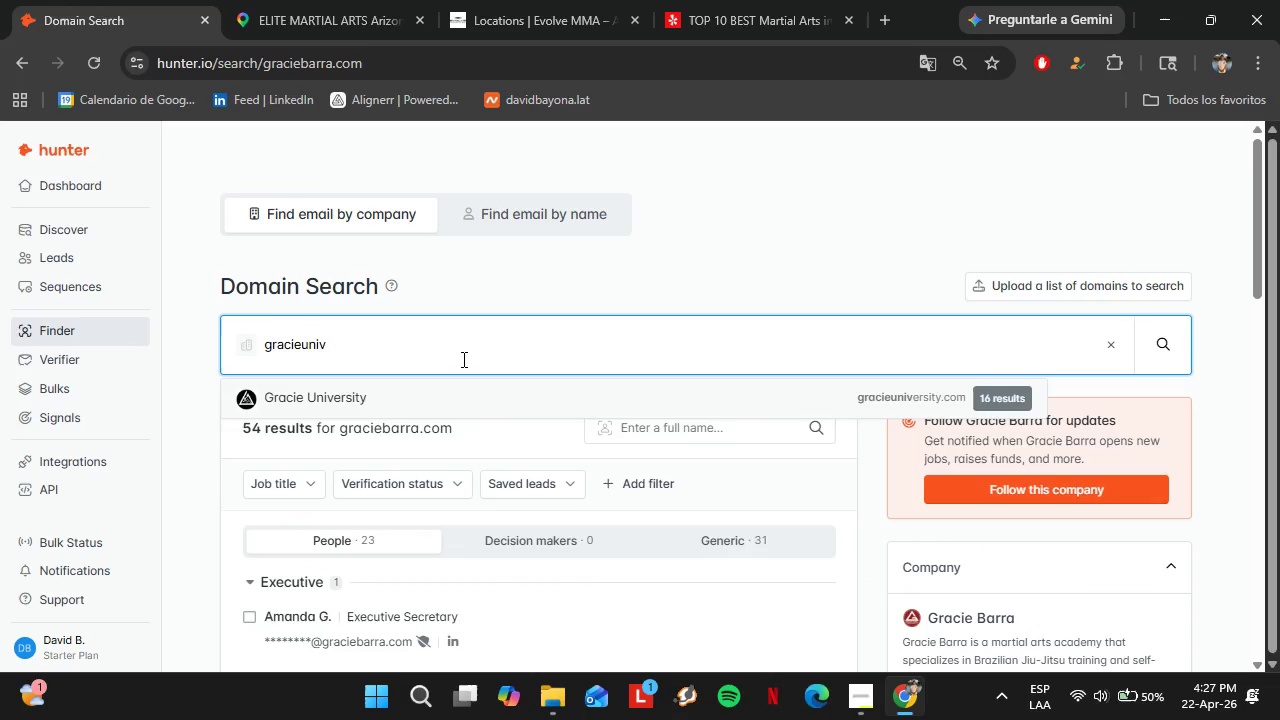 
key(Enter)
 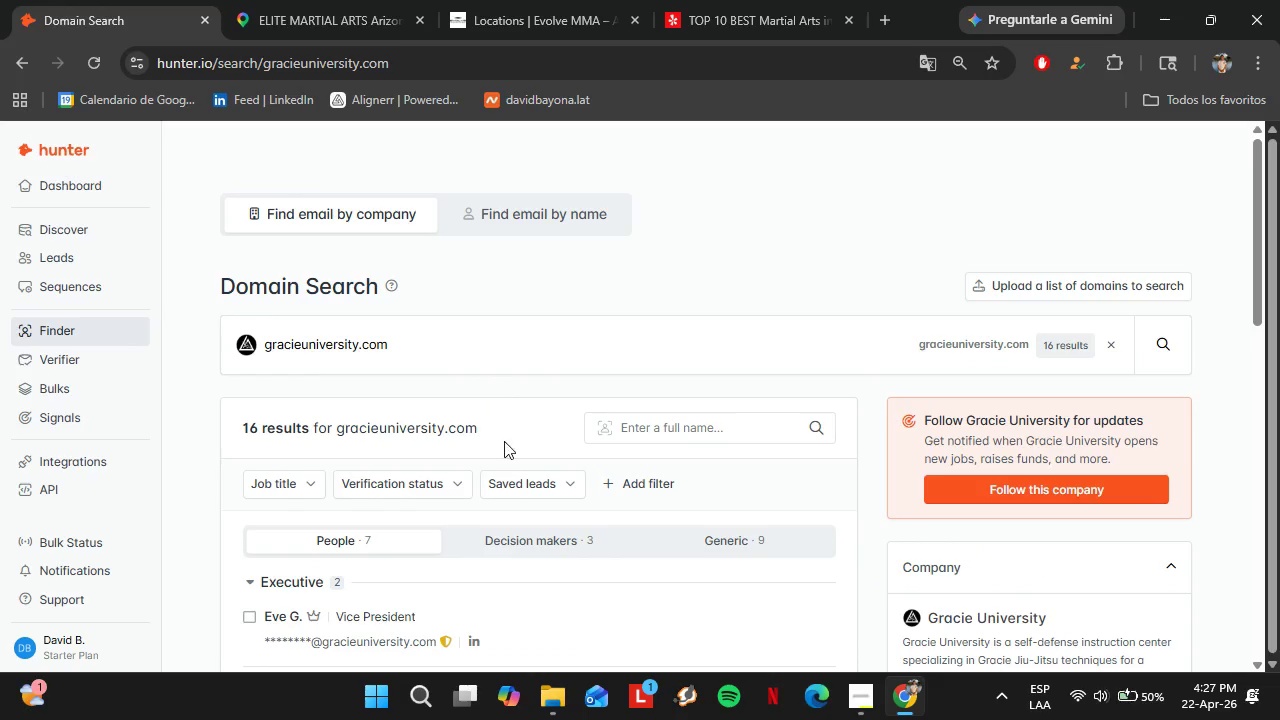 
scroll: coordinate [540, 488], scroll_direction: down, amount: 3.0
 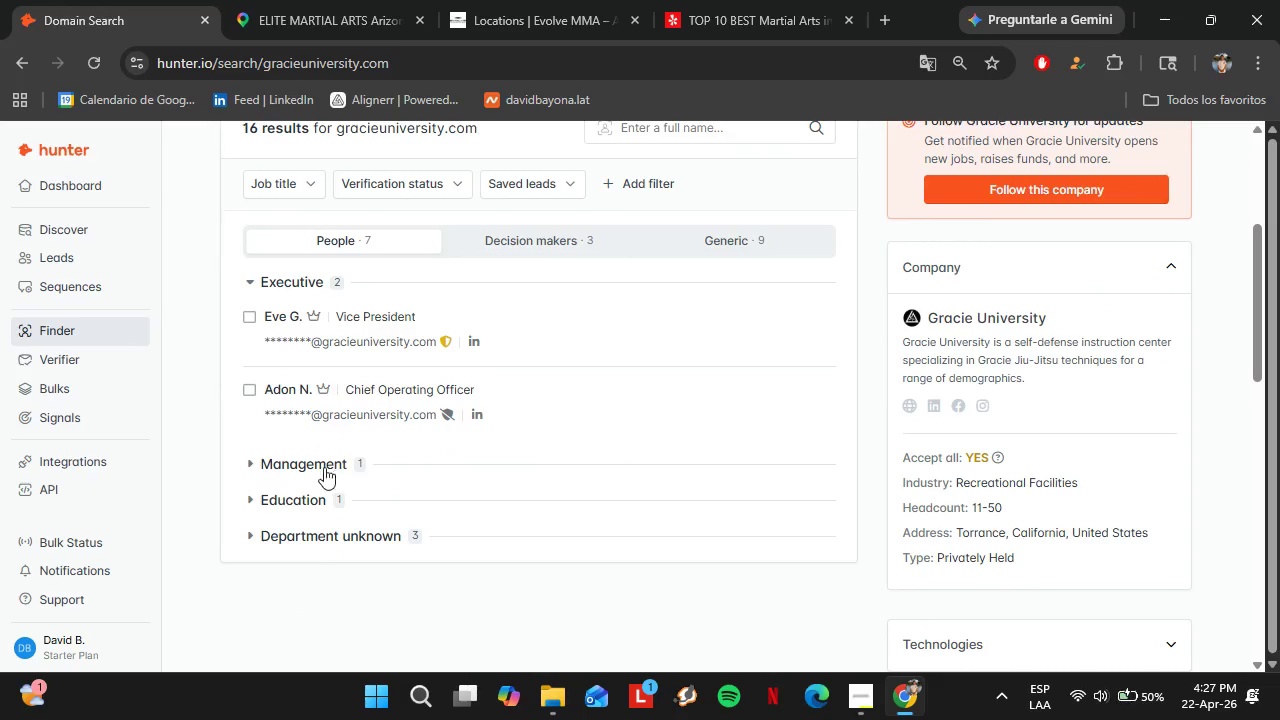 
left_click([319, 468])
 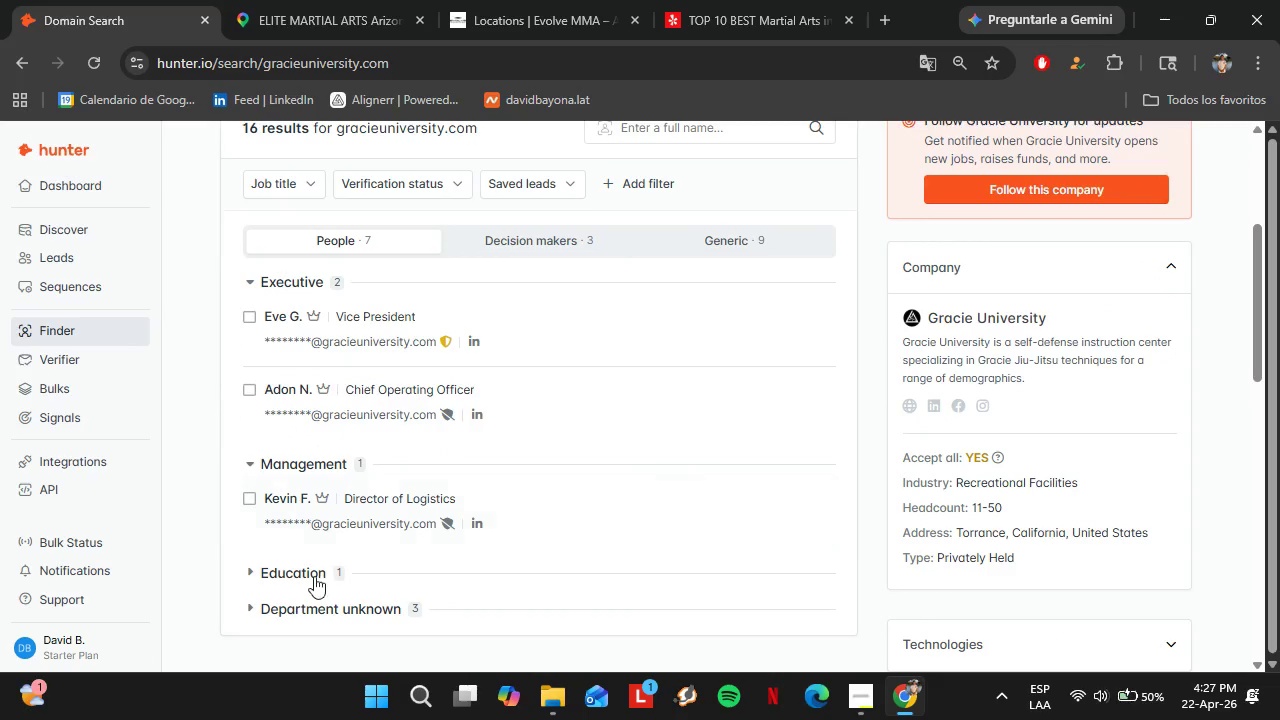 
left_click([312, 577])
 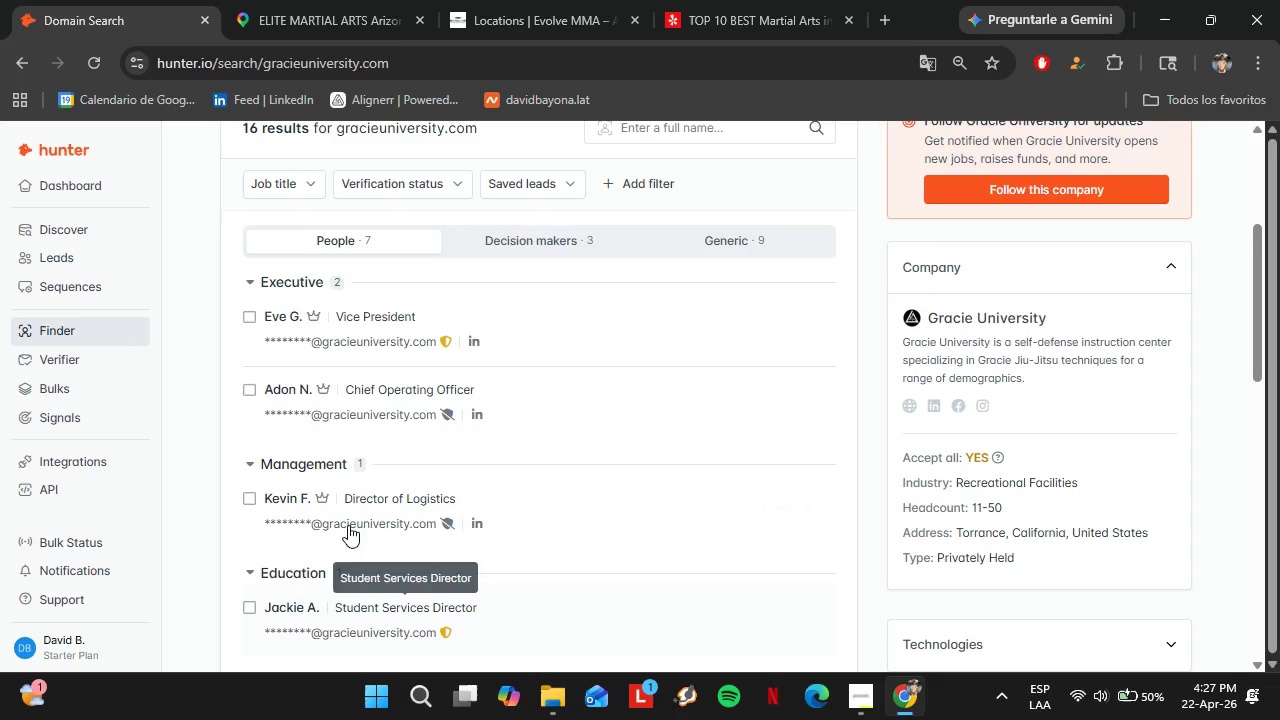 
scroll: coordinate [349, 522], scroll_direction: up, amount: 4.0
 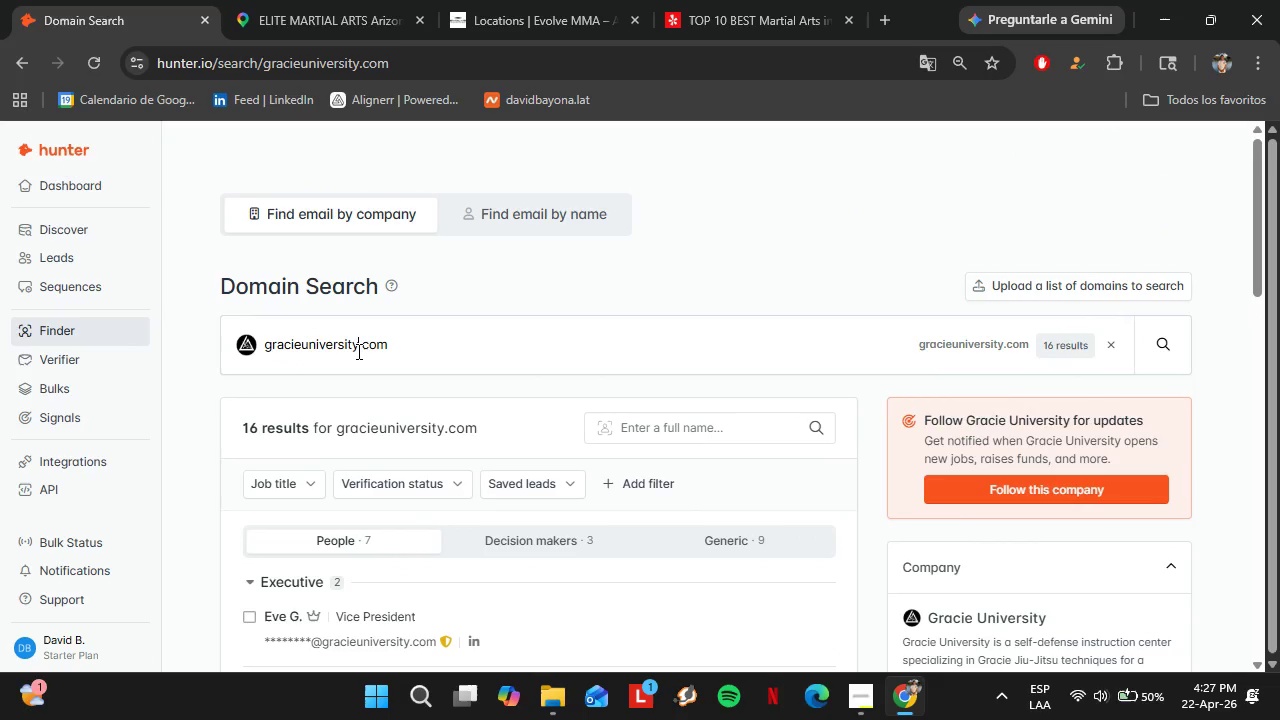 
double_click([357, 351])
 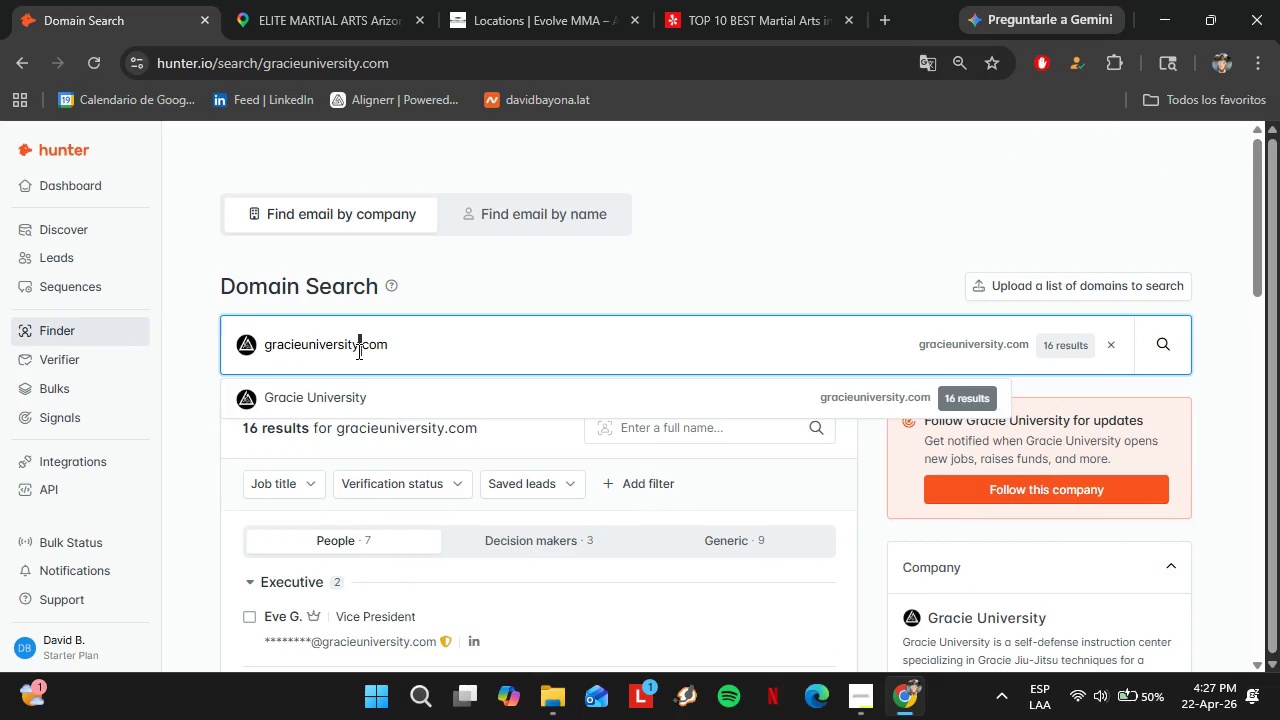 
triple_click([357, 351])
 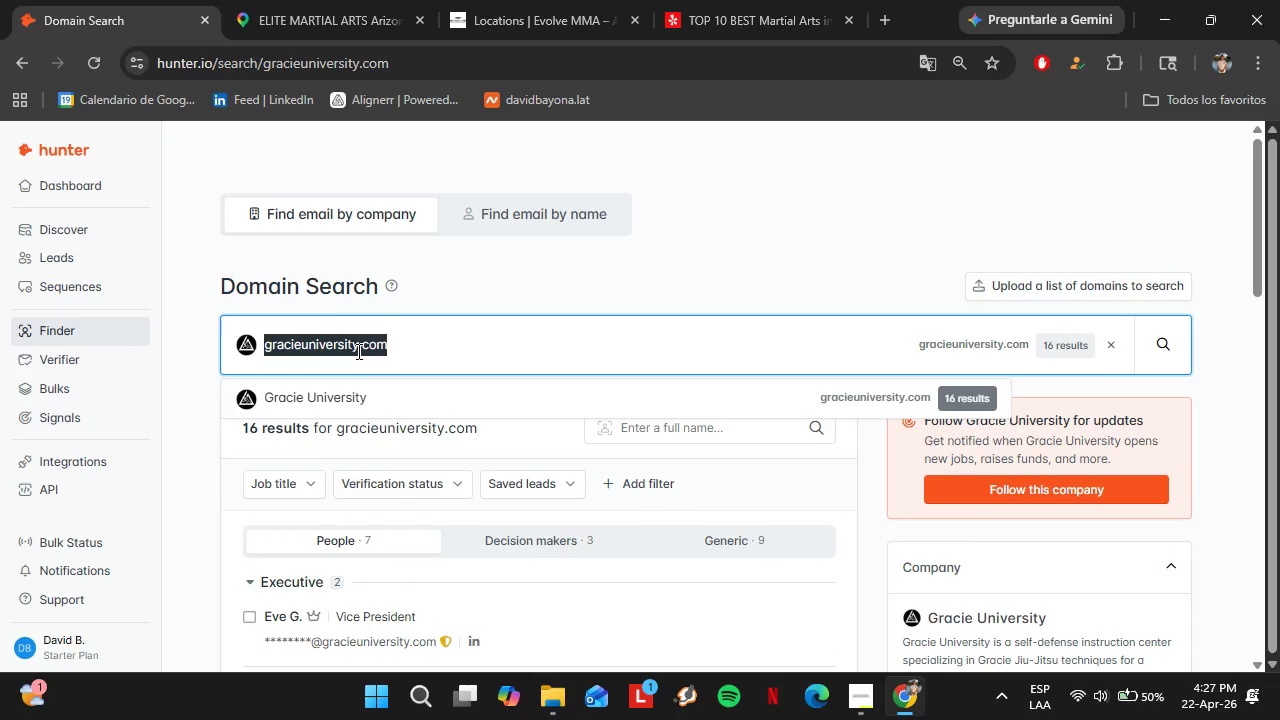 
type(americantopteam)
 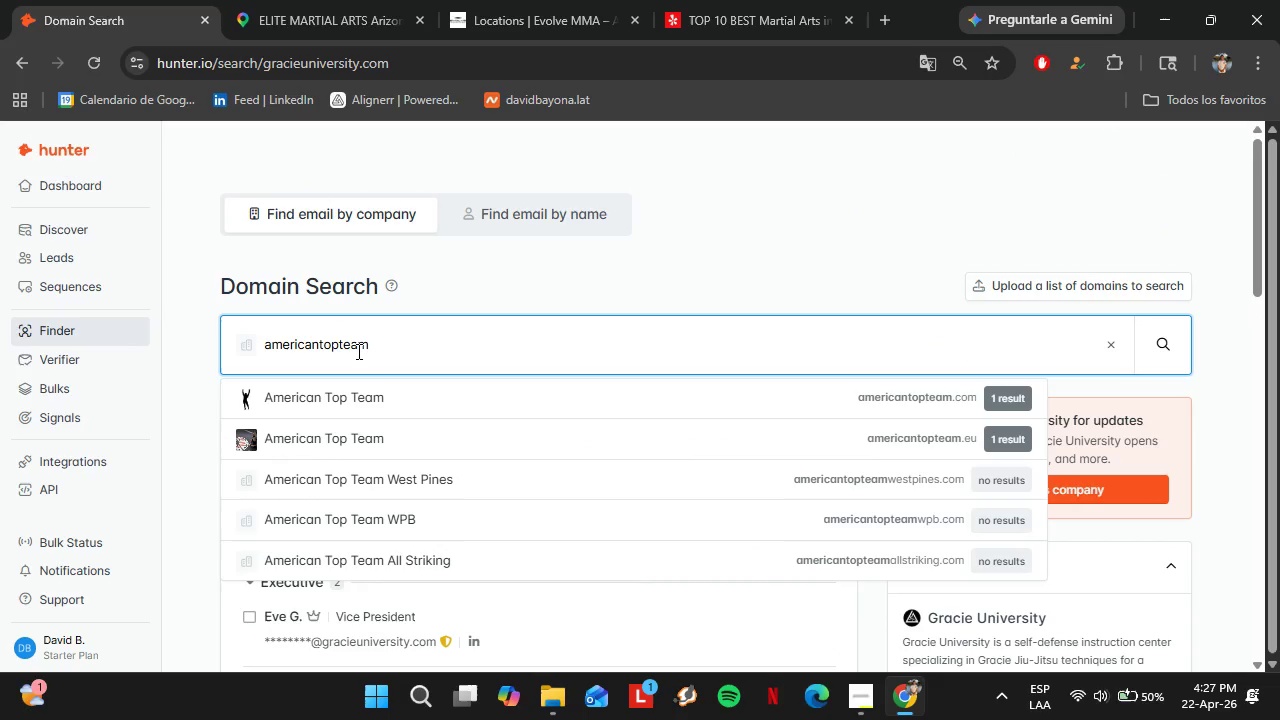 
key(ArrowDown)
 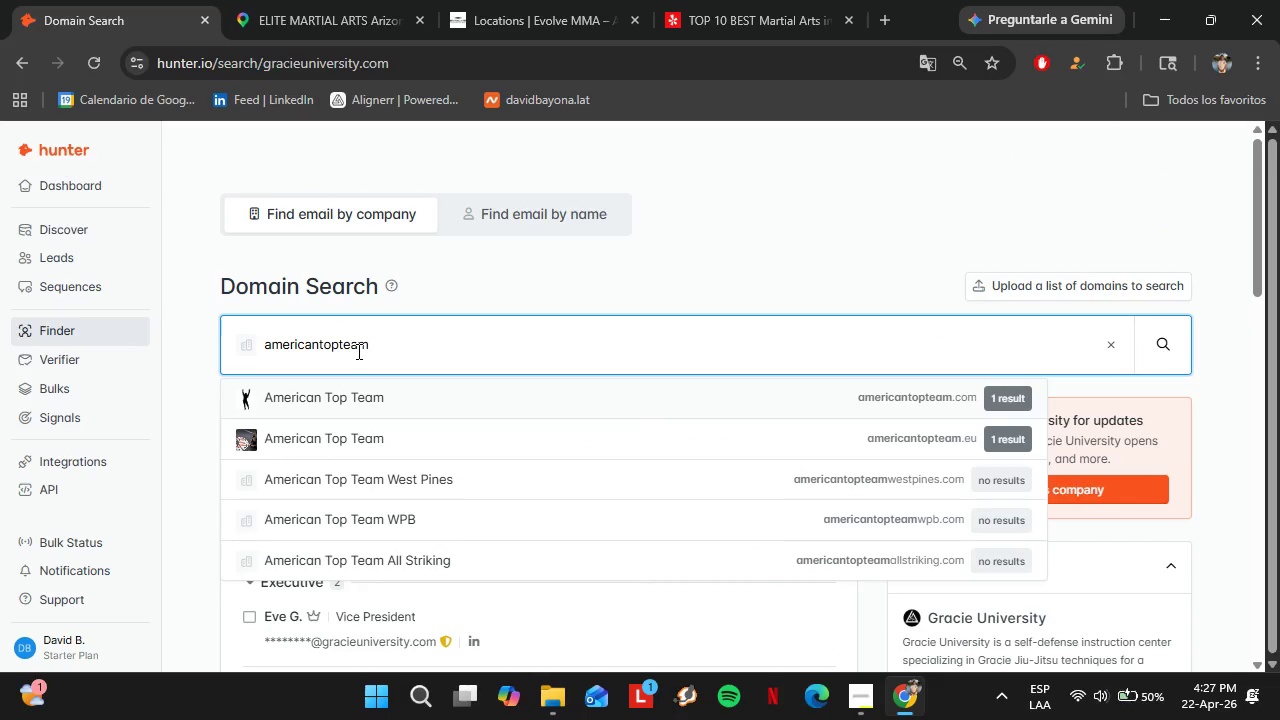 
key(Enter)
 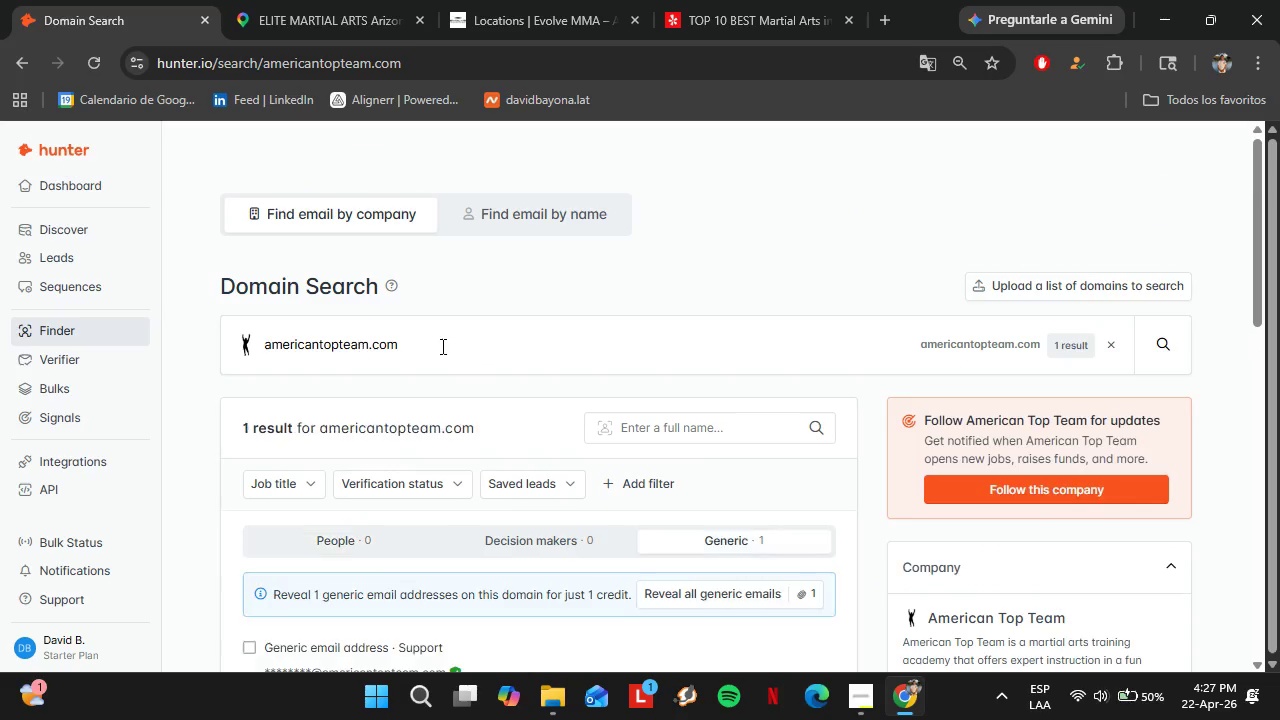 
double_click([439, 339])
 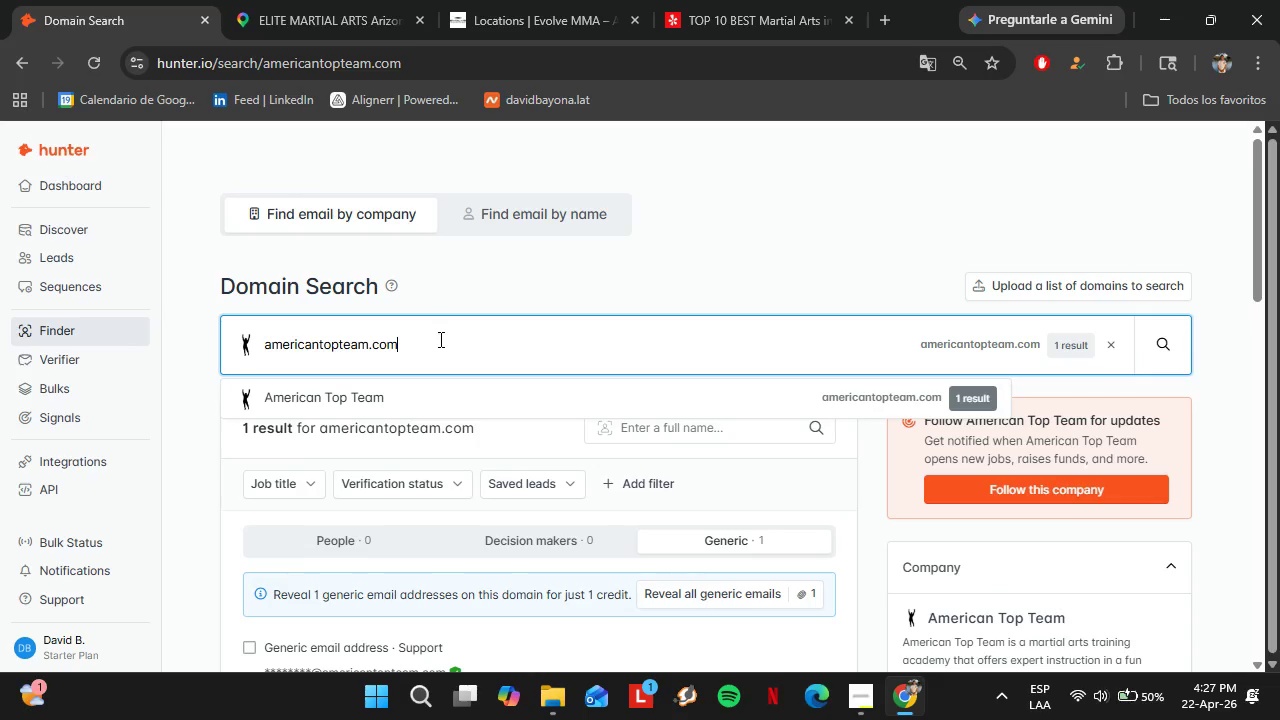 
triple_click([439, 339])
 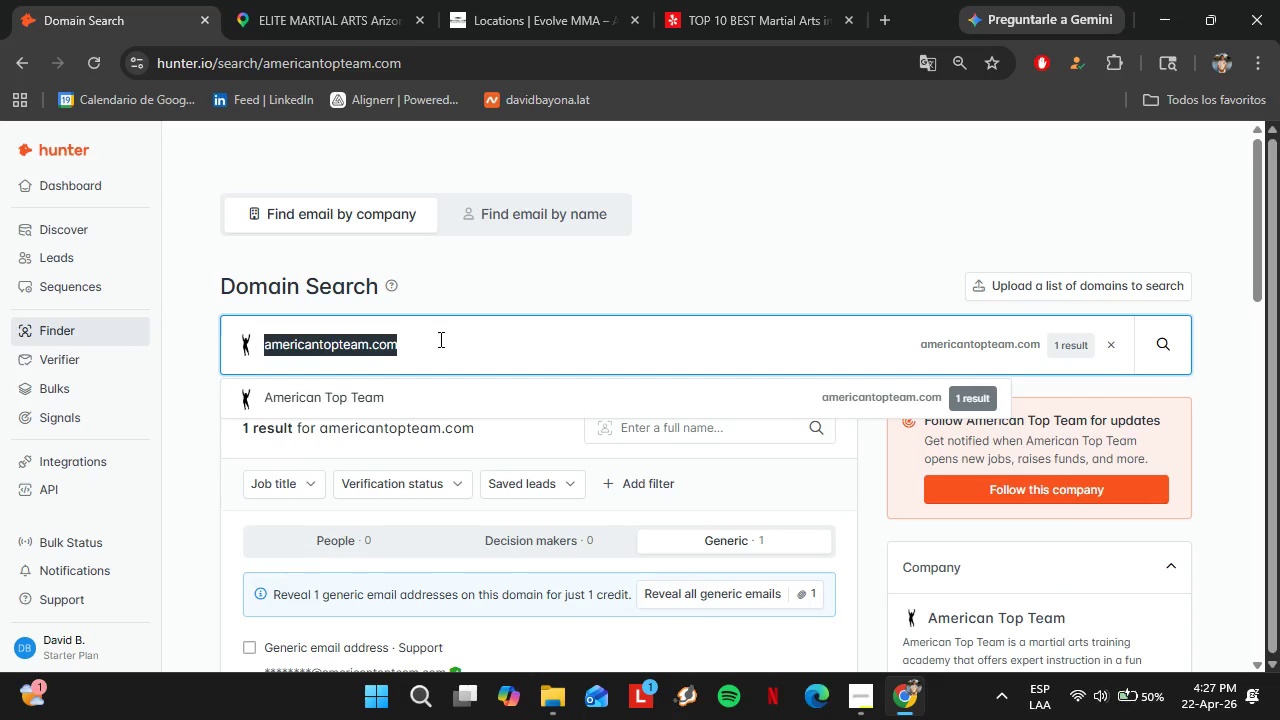 
triple_click([439, 339])
 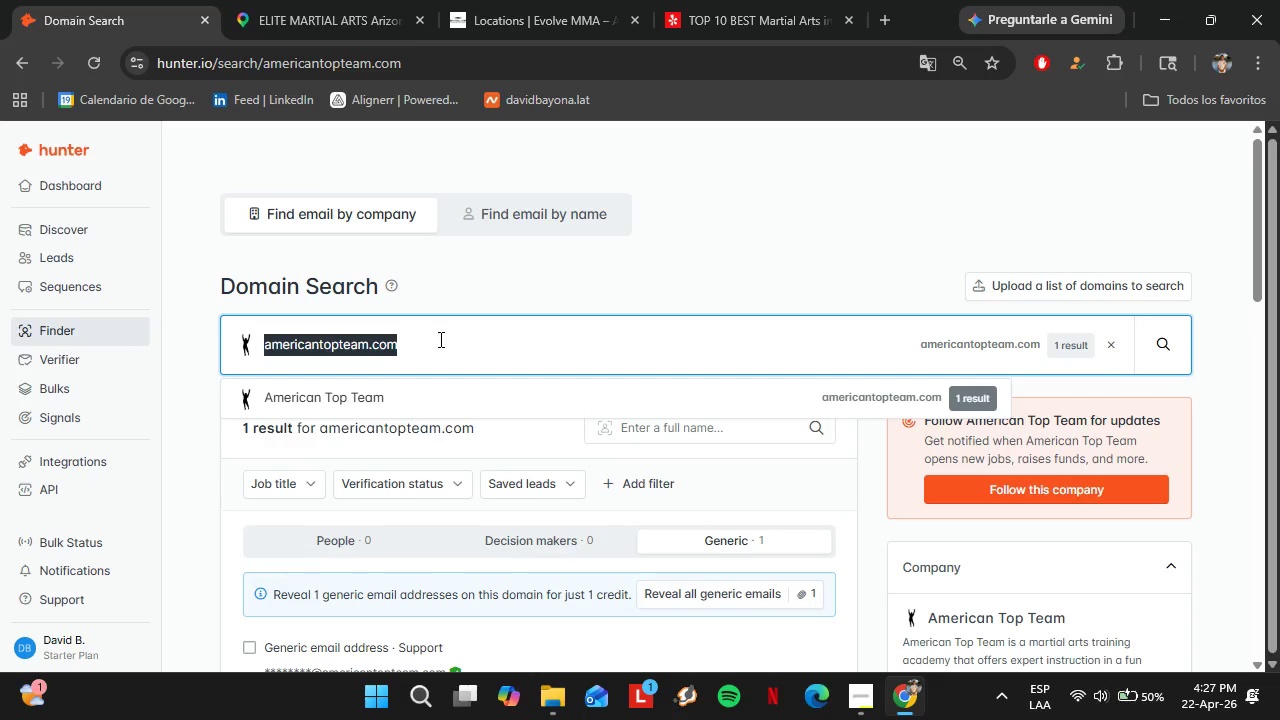 
type(chech)
key(Backspace)
type(kmar)
key(Backspace)
type(tbjj.com)
 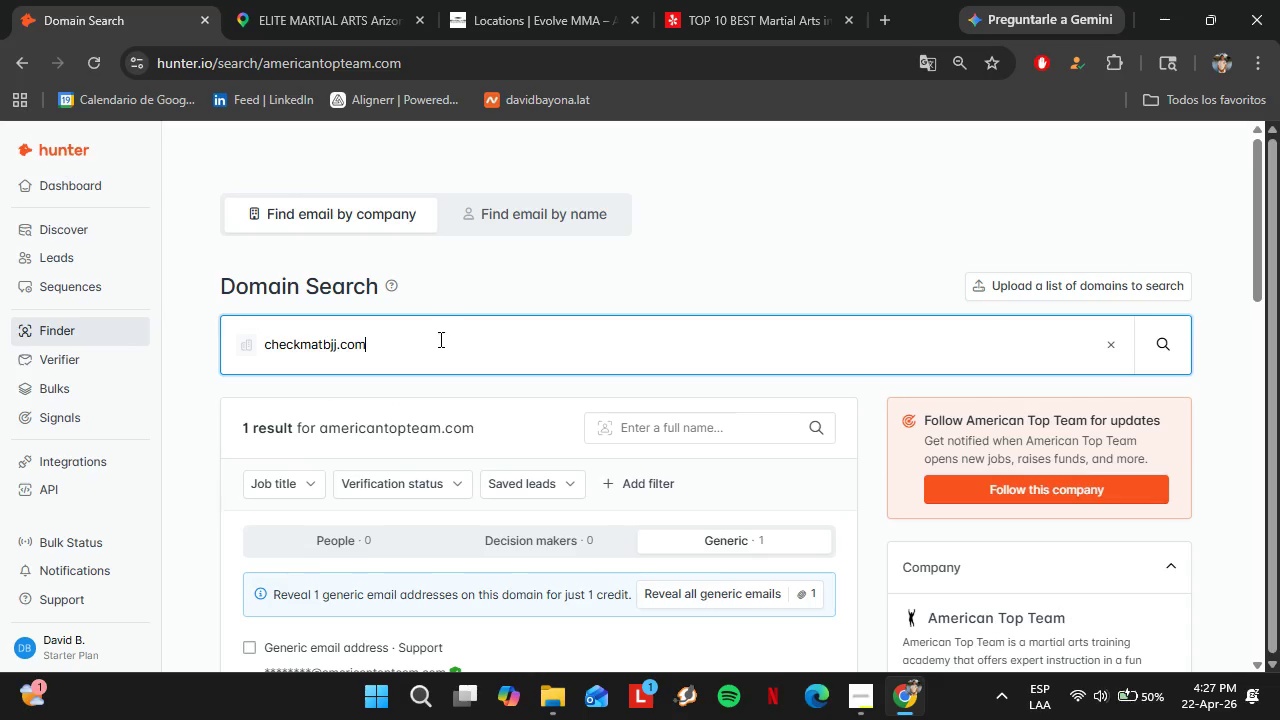 
key(Enter)
 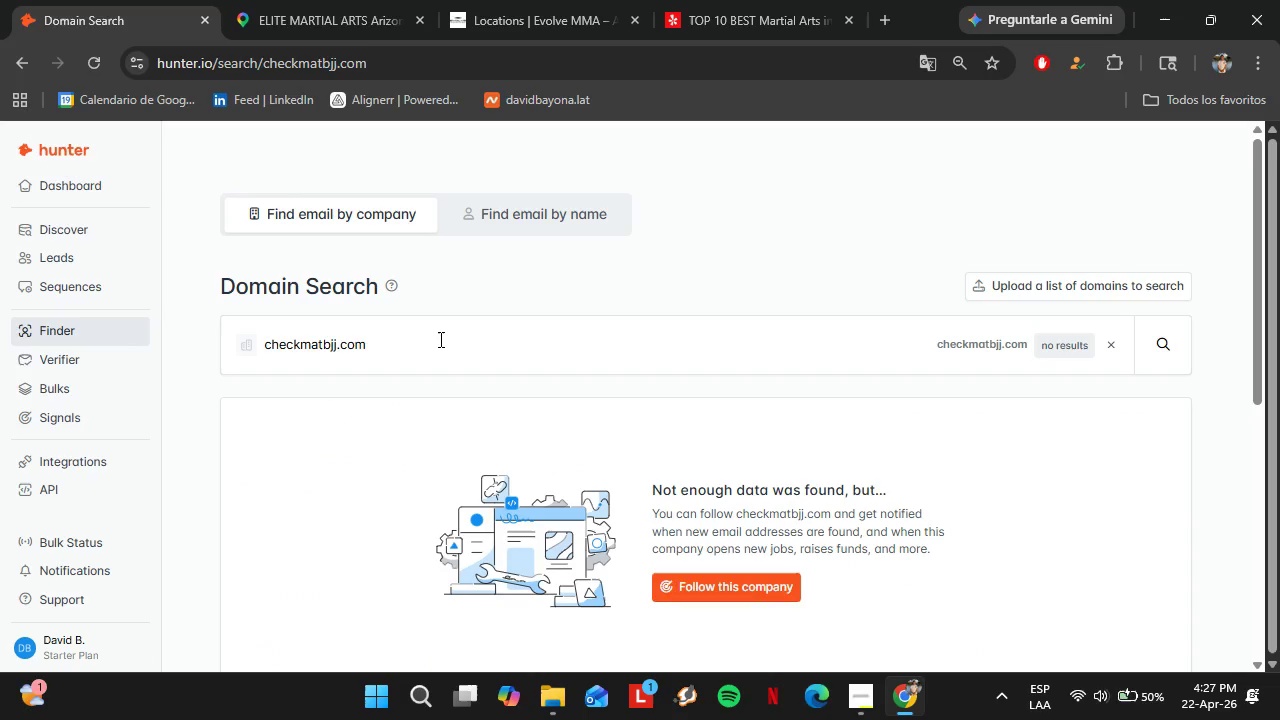 
double_click([439, 339])
 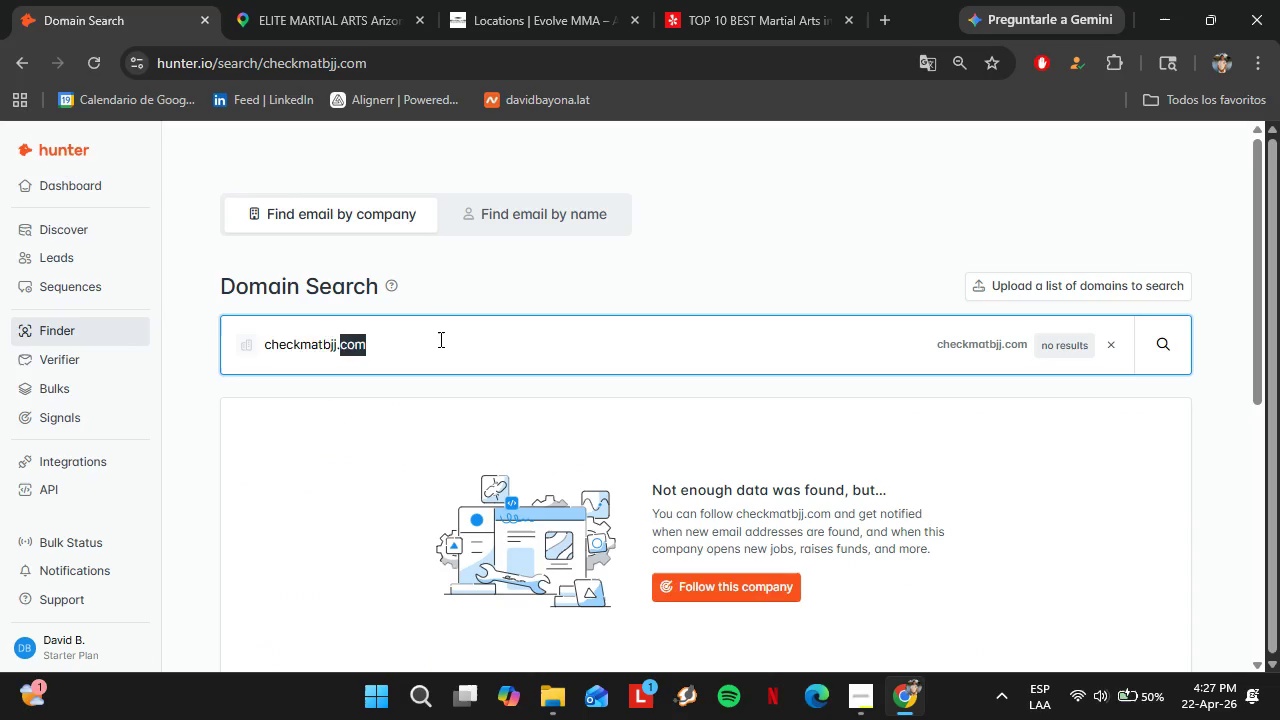 
triple_click([439, 339])
 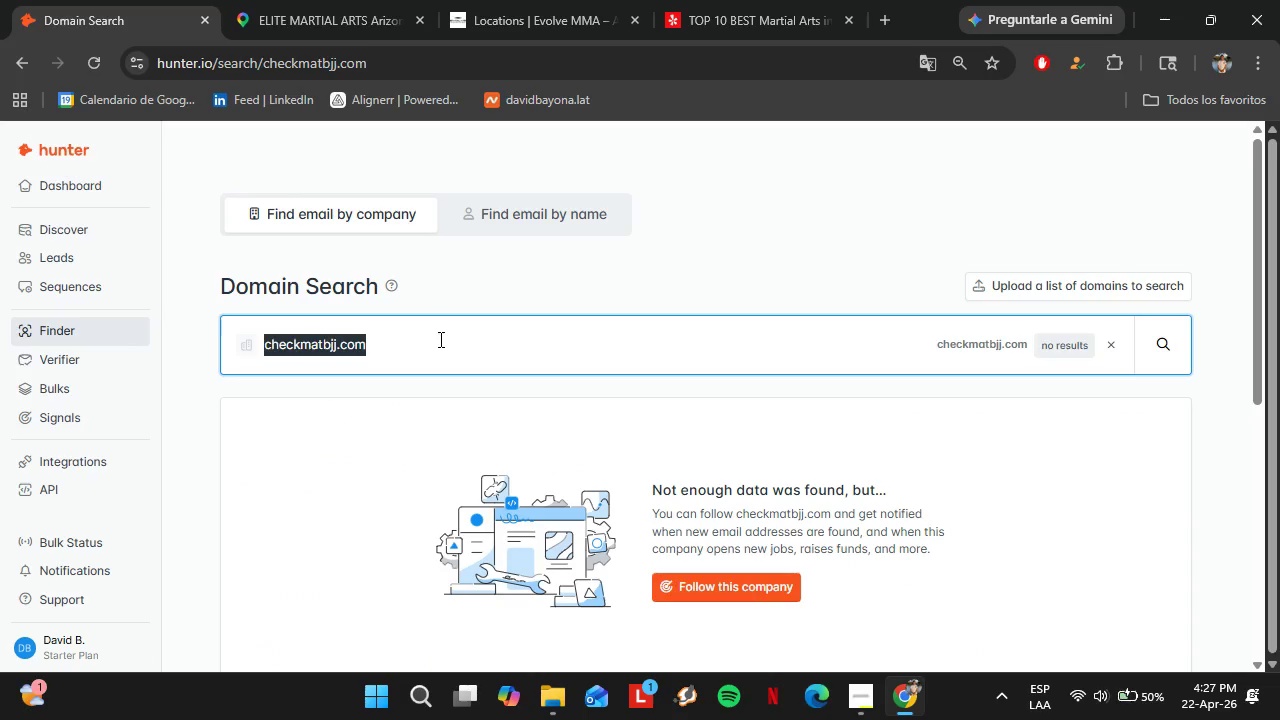 
type(atosjiujitsuhq.com)
 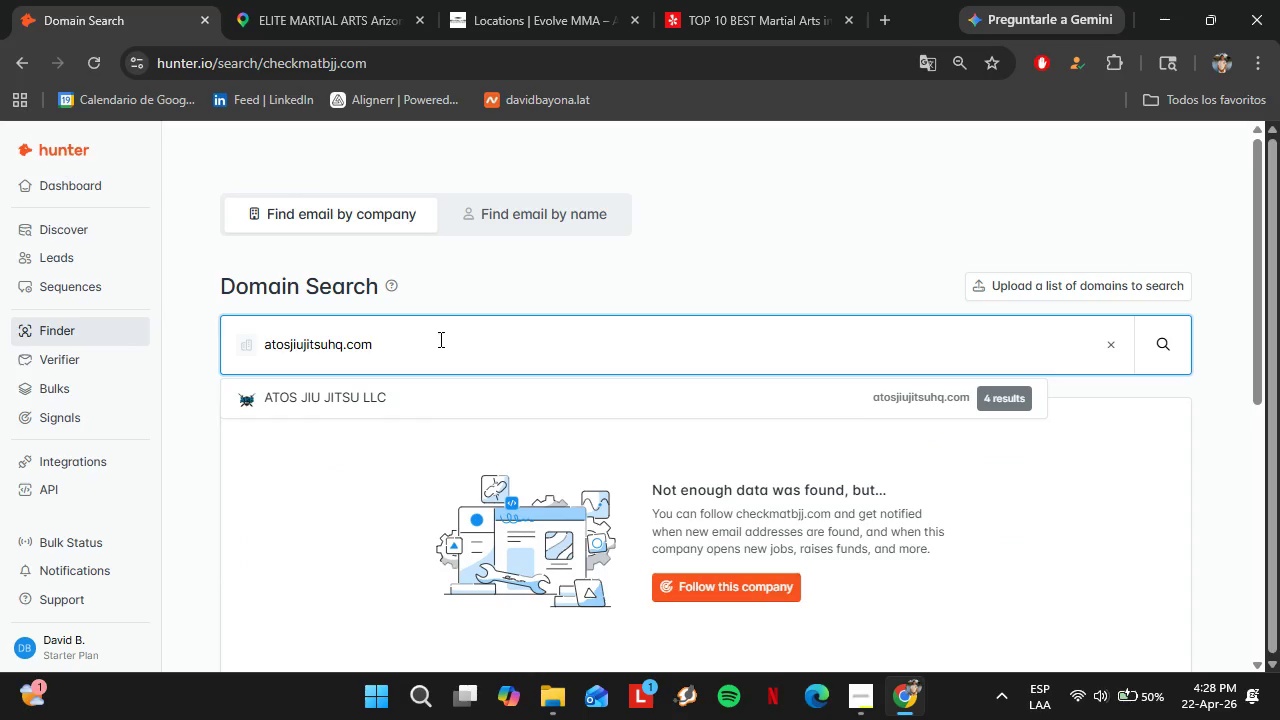 
key(Enter)
 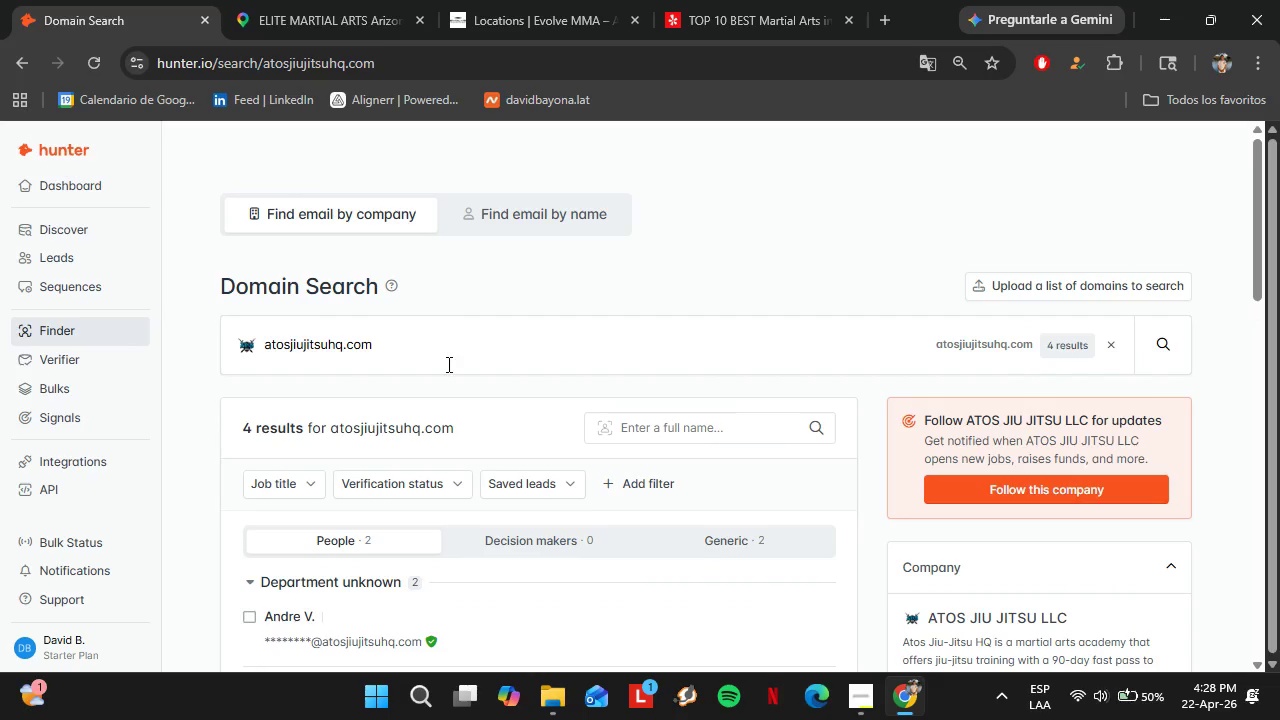 
scroll: coordinate [474, 421], scroll_direction: down, amount: 3.0
 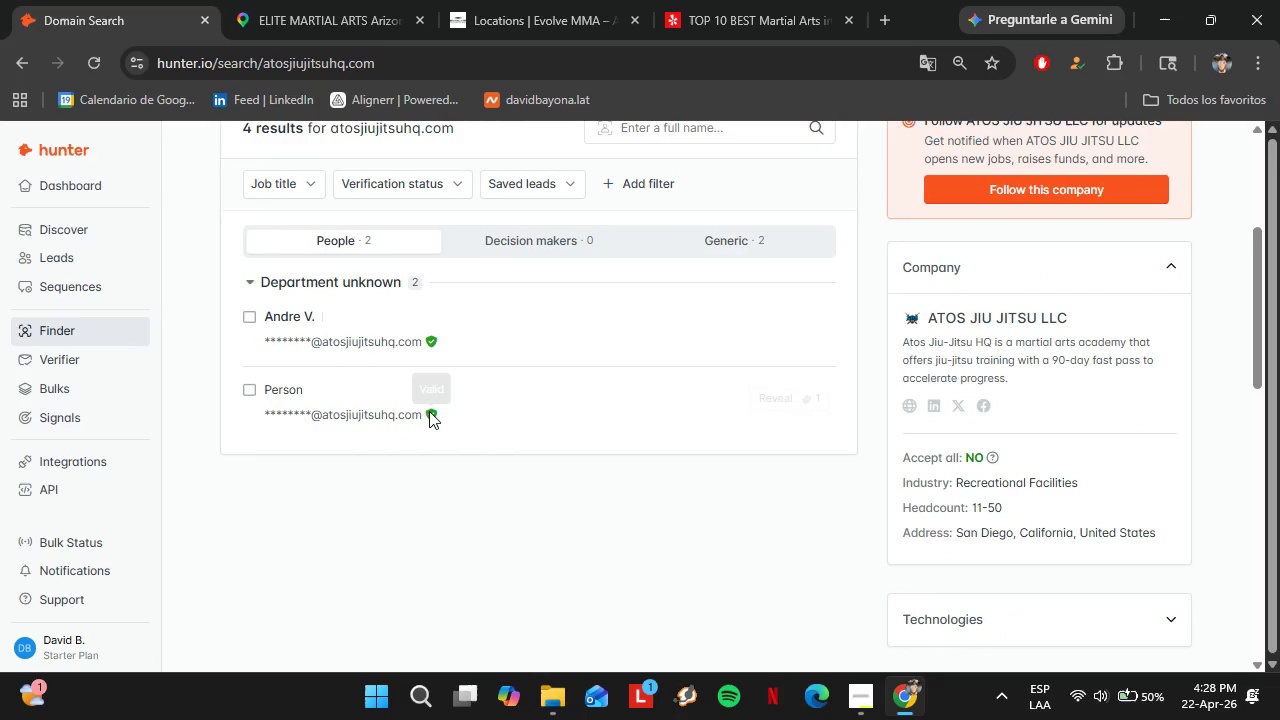 
left_click([372, 346])
 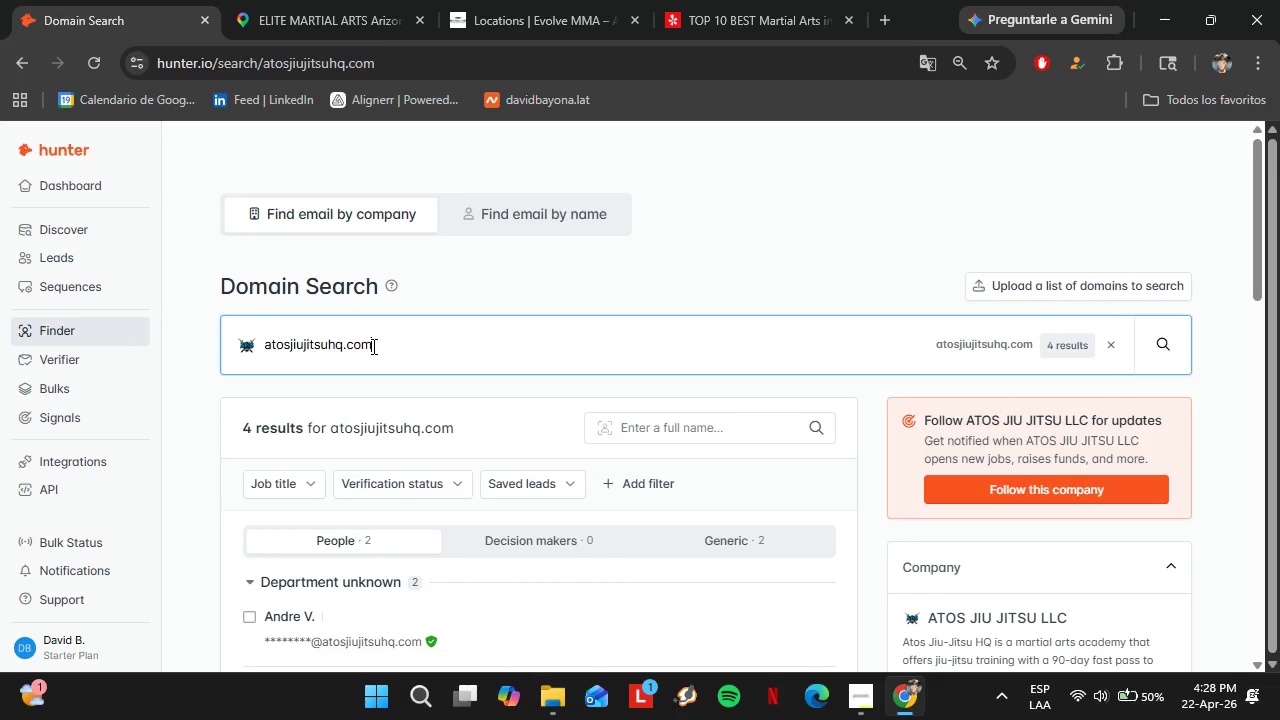 
scroll: coordinate [429, 411], scroll_direction: up, amount: 3.0
 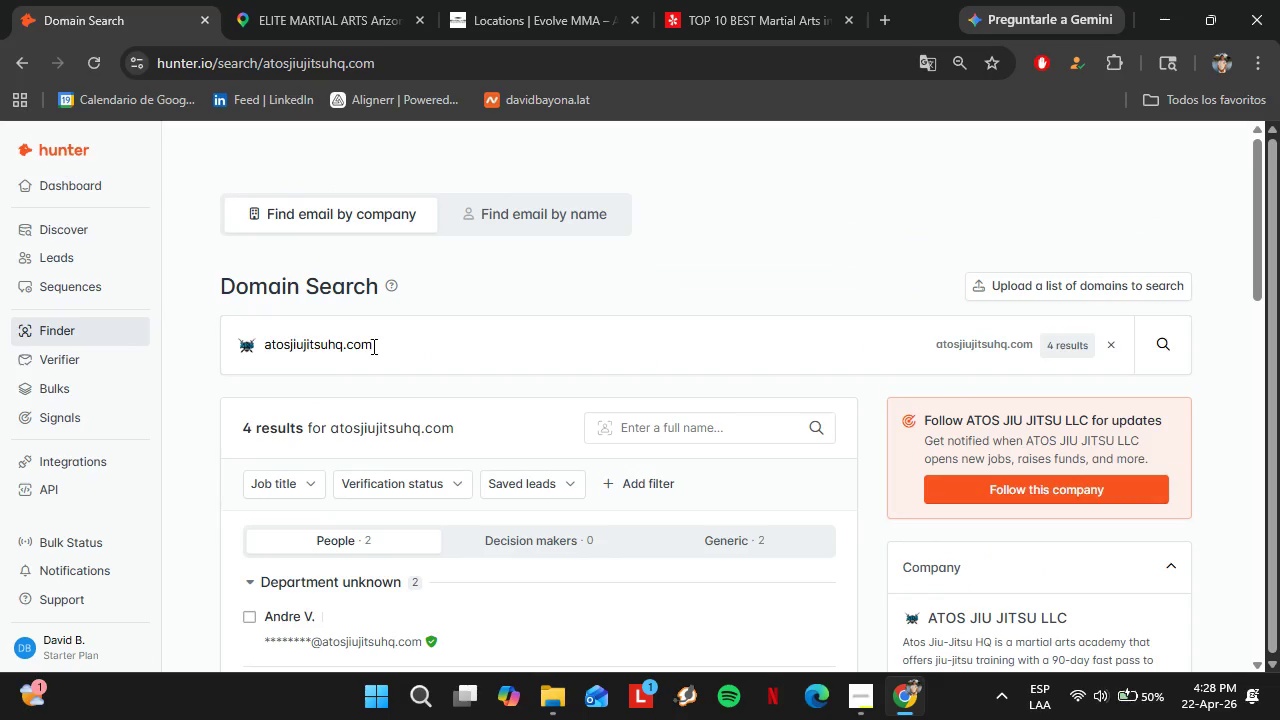 
double_click([372, 346])
 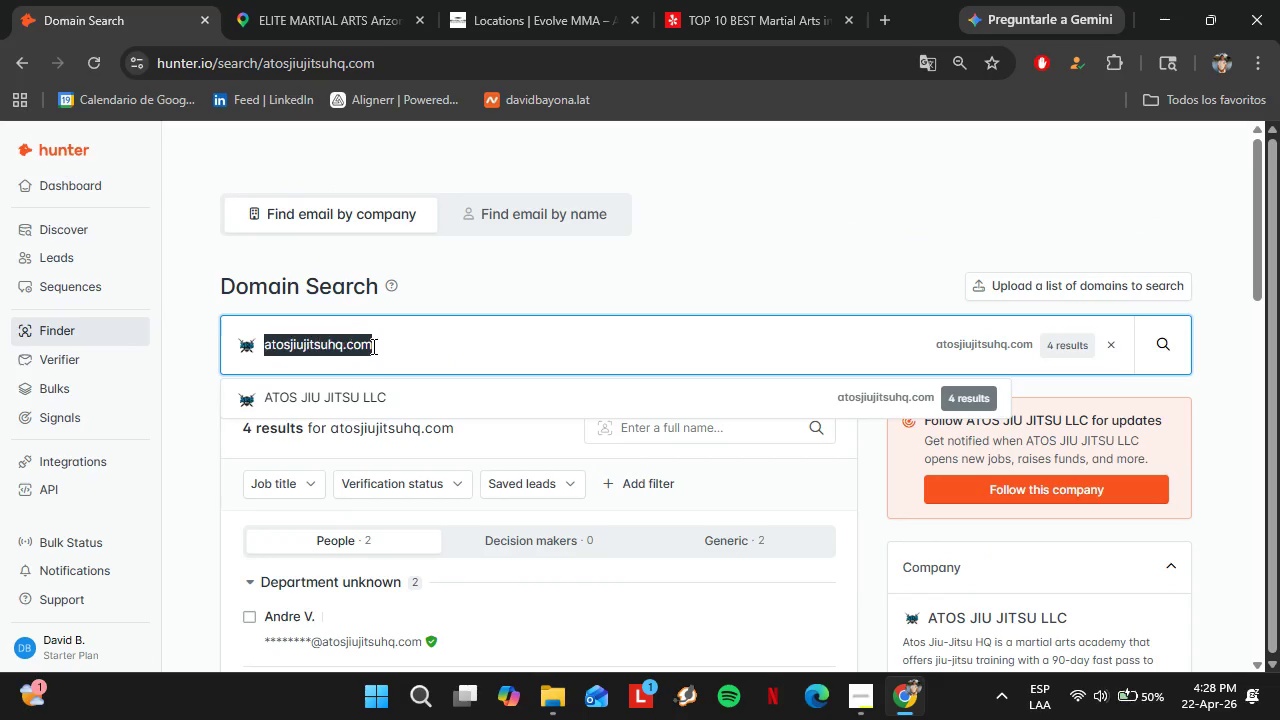 
triple_click([372, 346])
 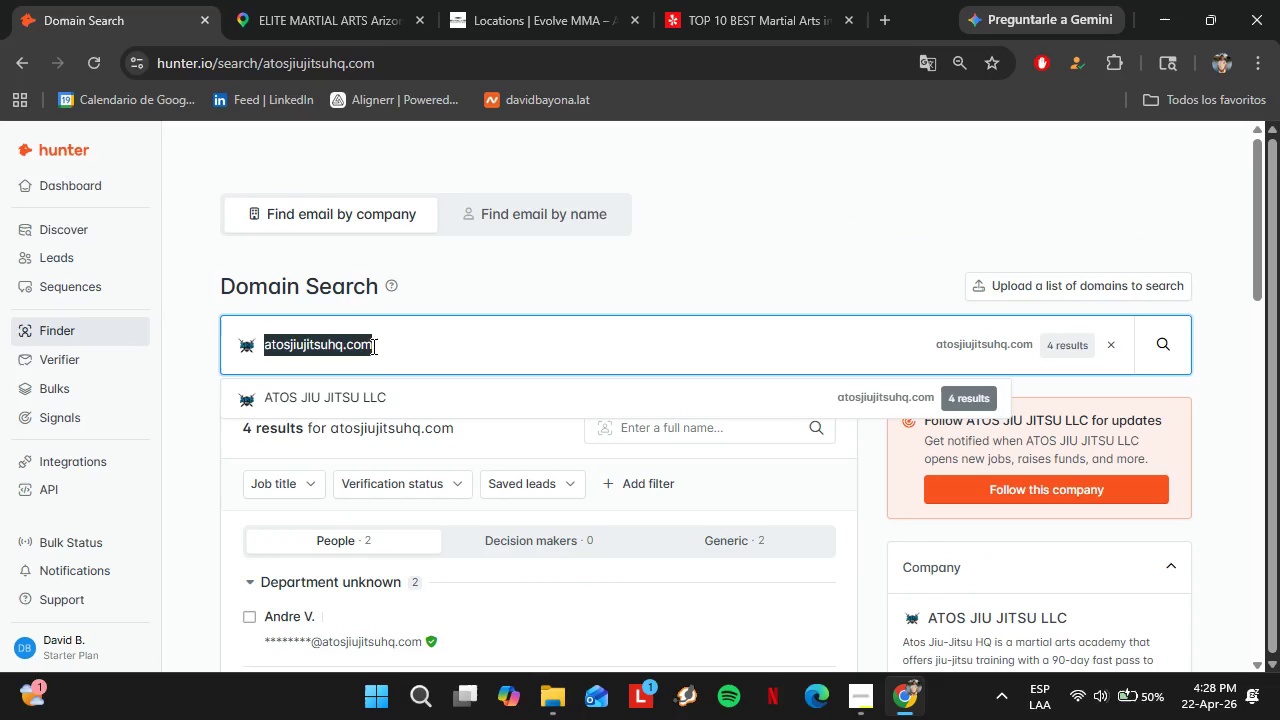 
type(tigerrockma.com)
 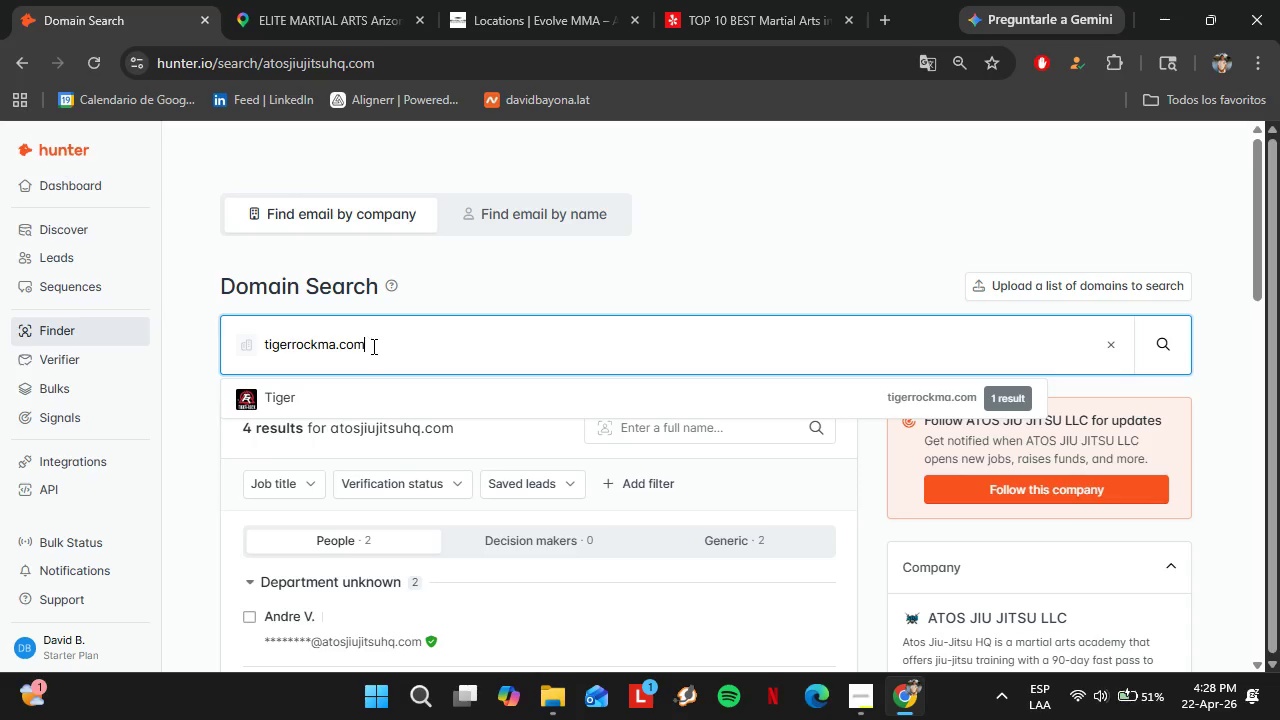 
key(Enter)
 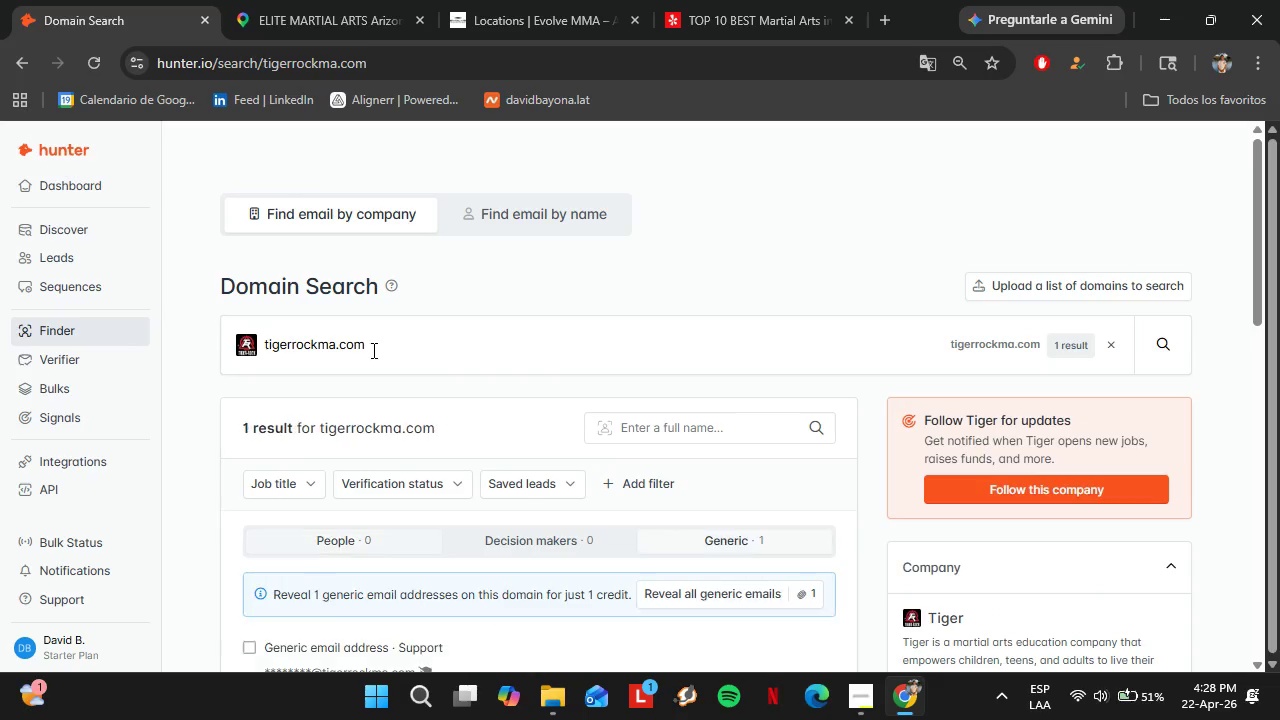 
left_click([365, 352])
 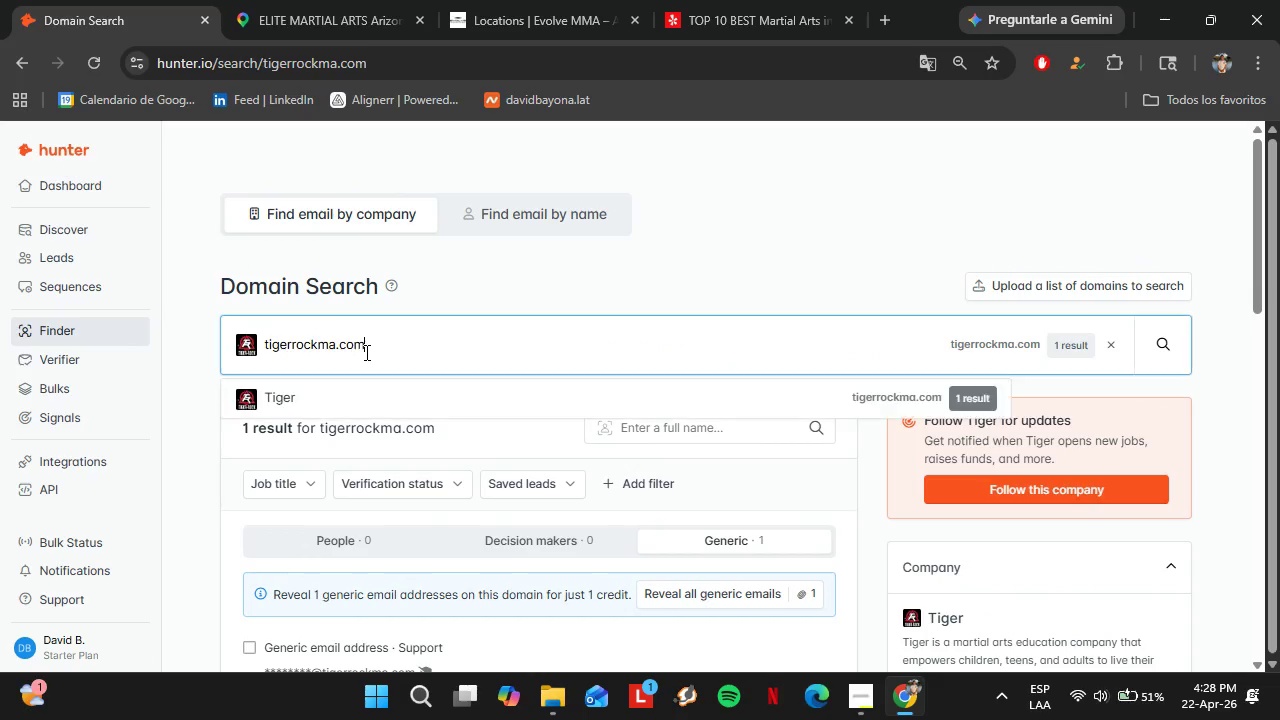 
scroll: coordinate [411, 401], scroll_direction: none, amount: 0.0
 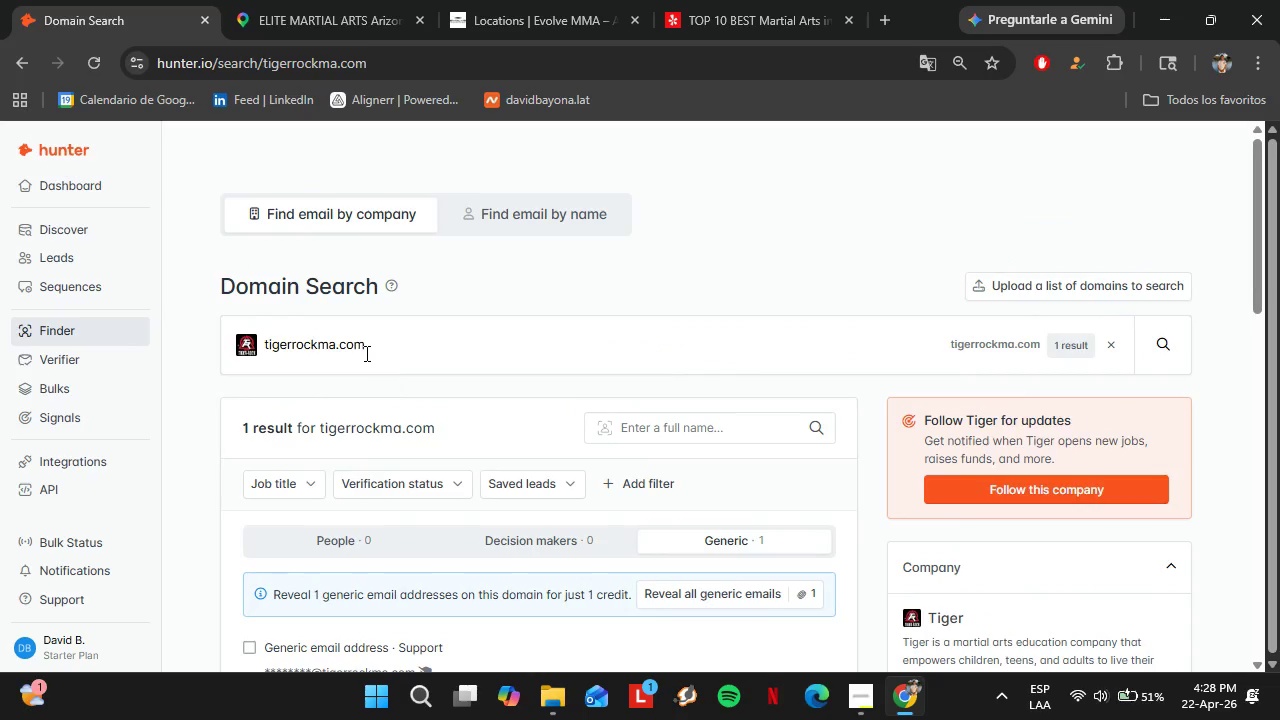 
double_click([365, 352])
 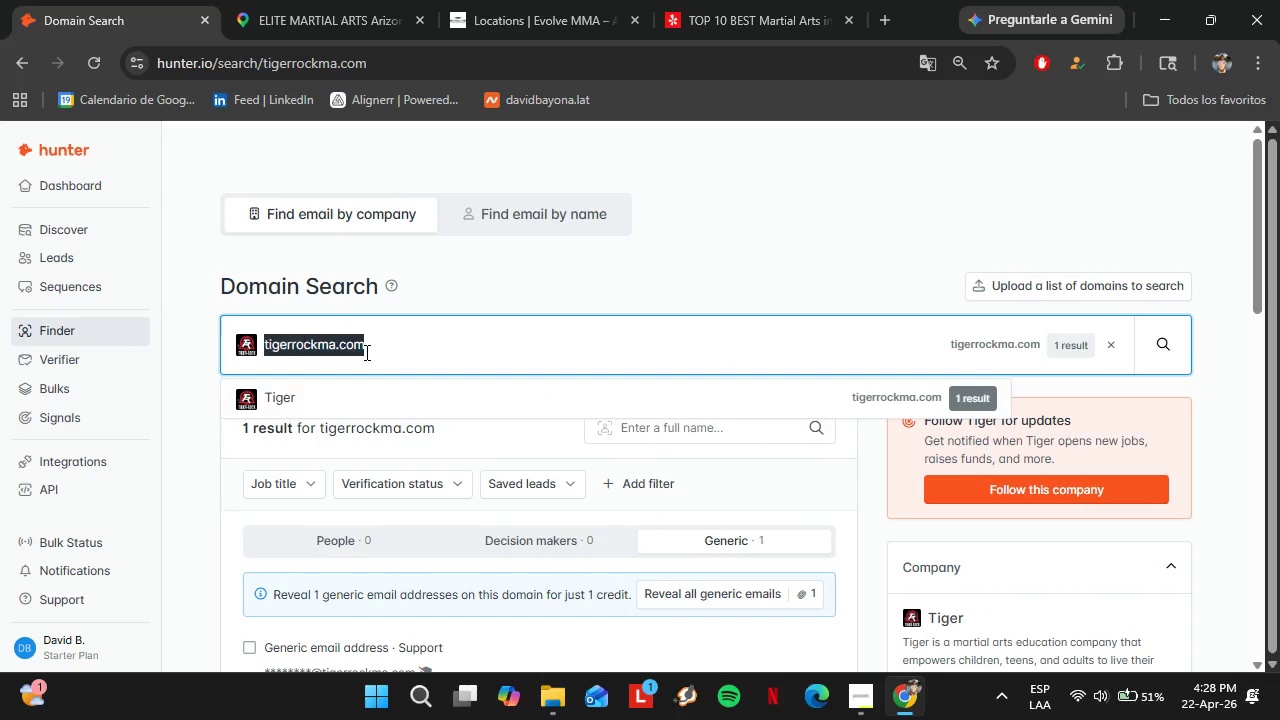 
triple_click([365, 352])
 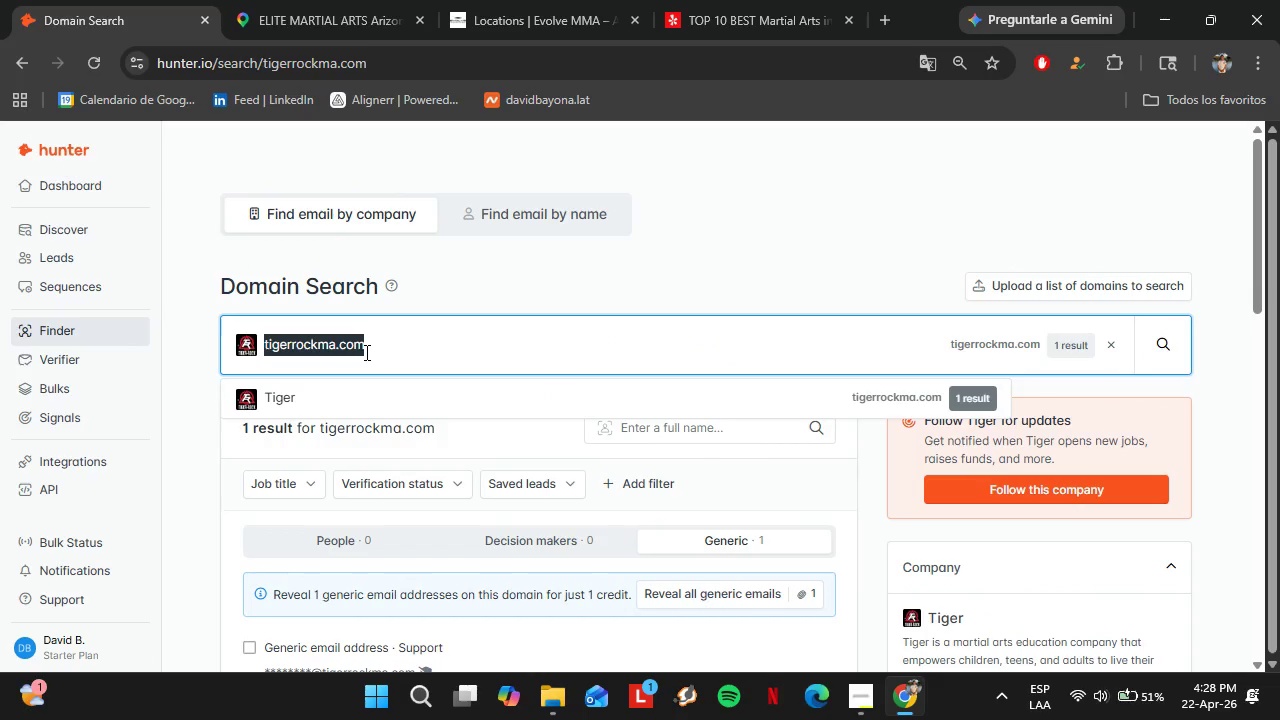 
type(ataonline.com)
 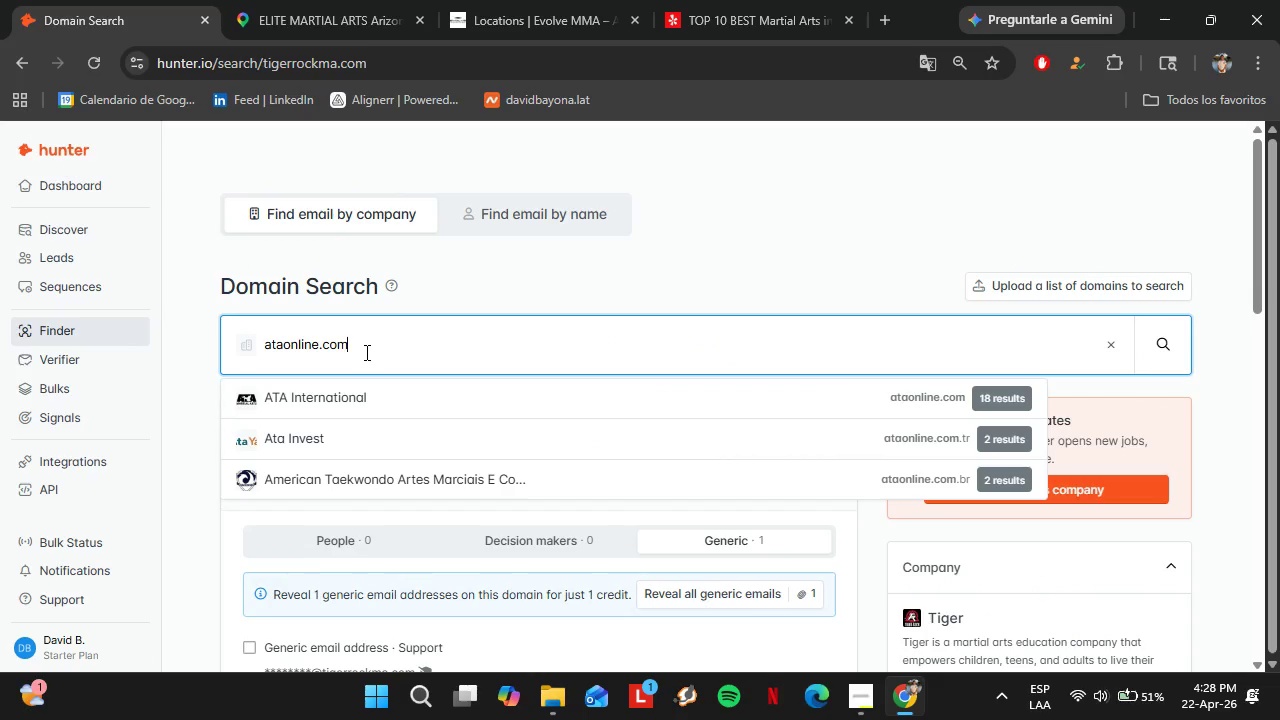 
key(ArrowDown)
 